 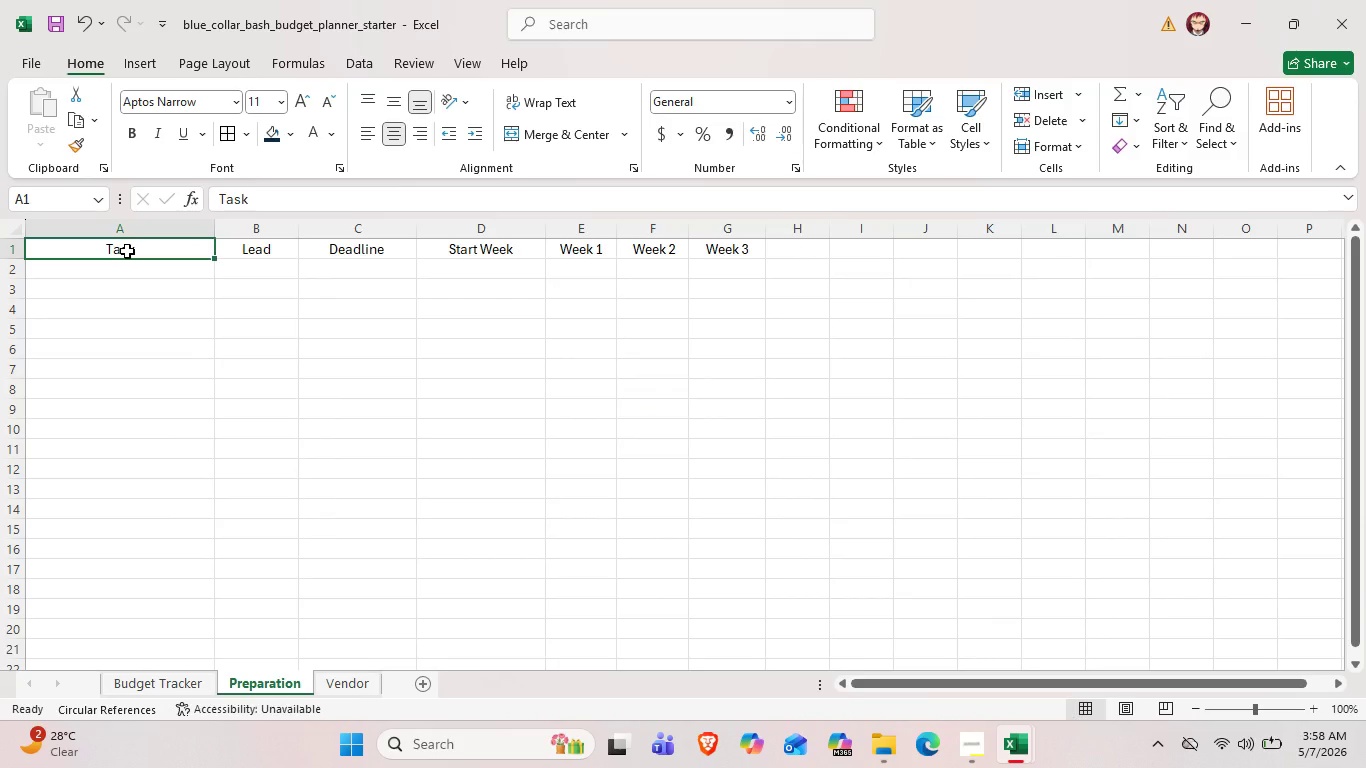 
left_click([274, 136])
 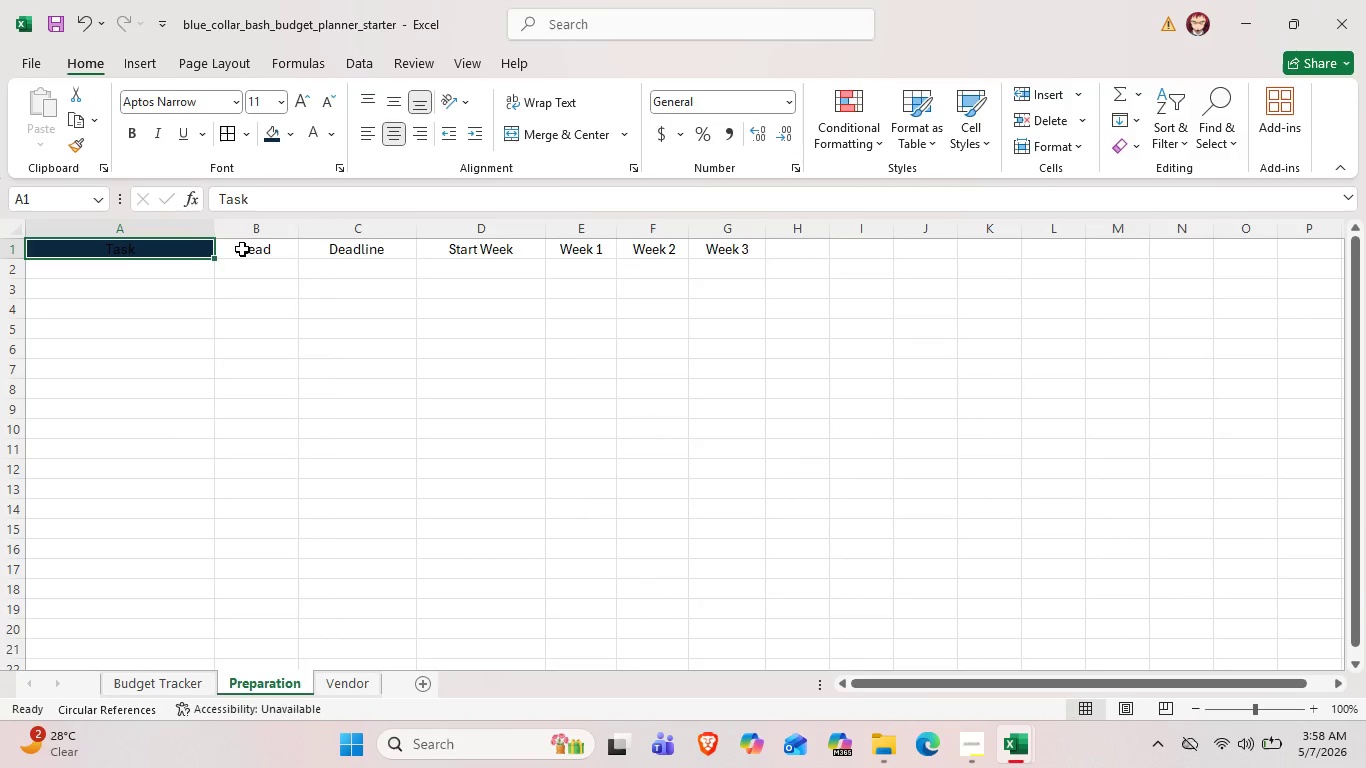 
left_click_drag(start_coordinate=[243, 246], to_coordinate=[704, 252])
 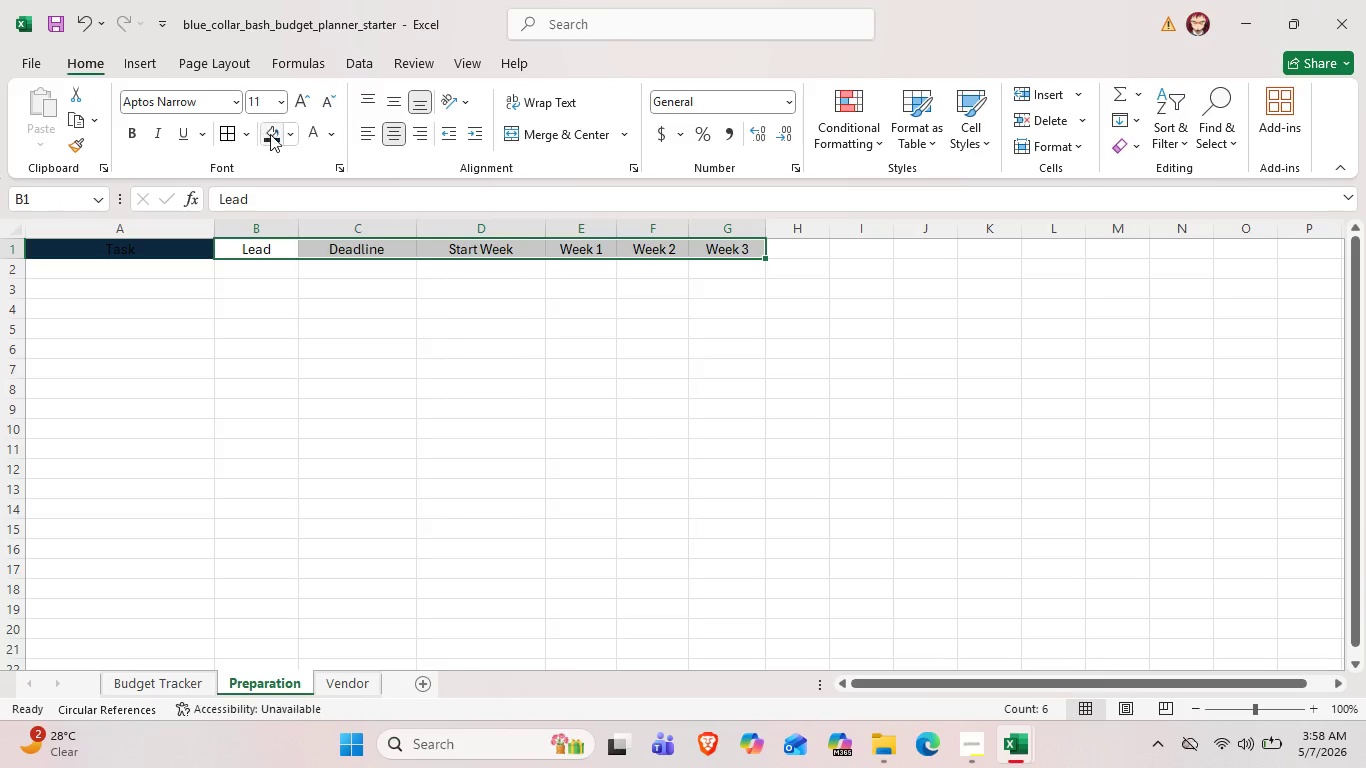 
left_click([272, 134])
 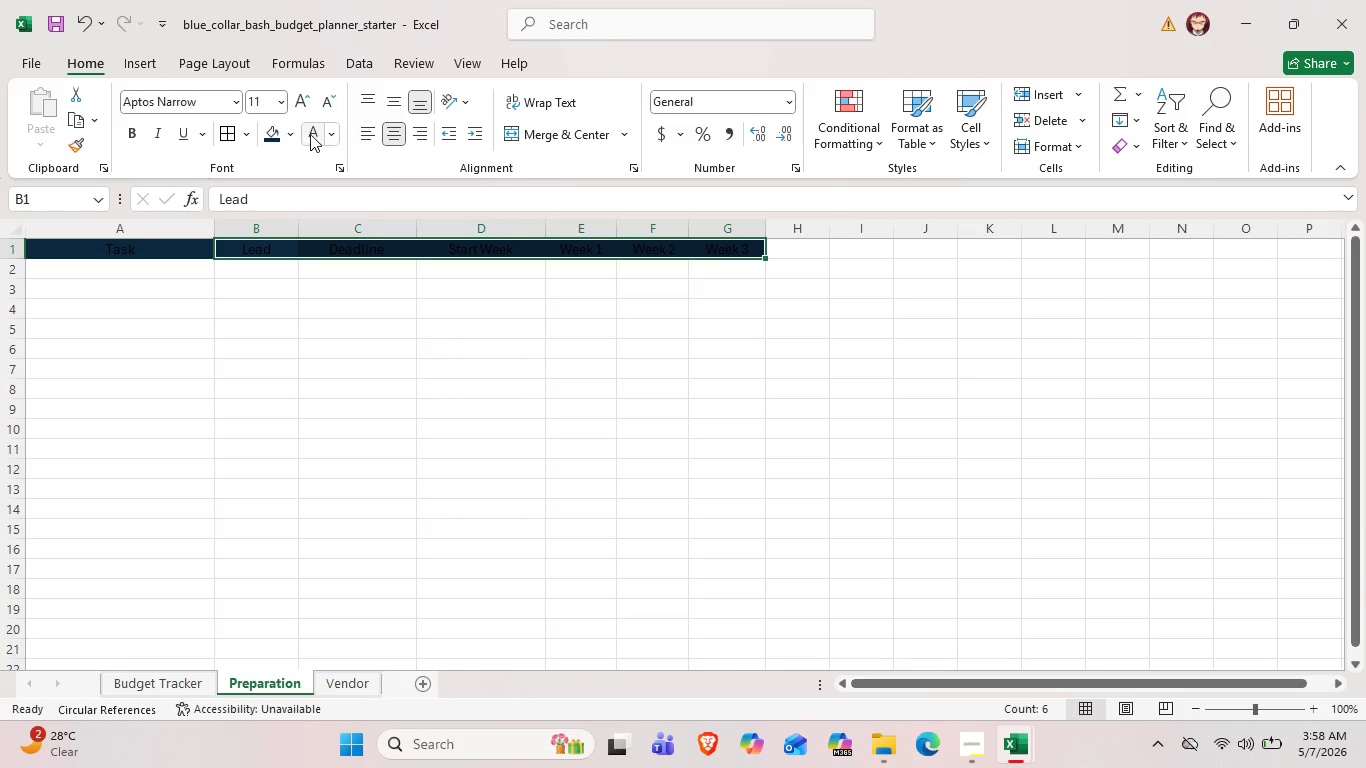 
left_click([320, 130])
 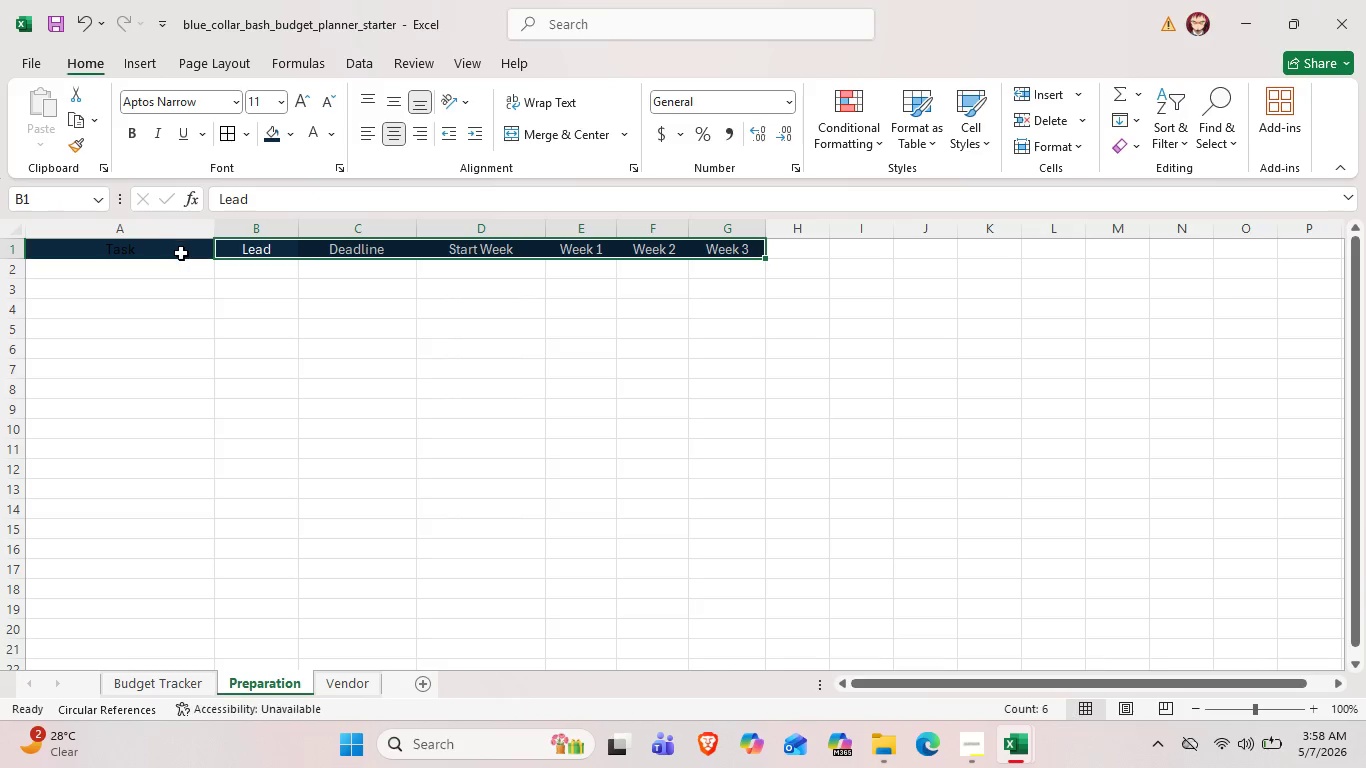 
left_click([180, 253])
 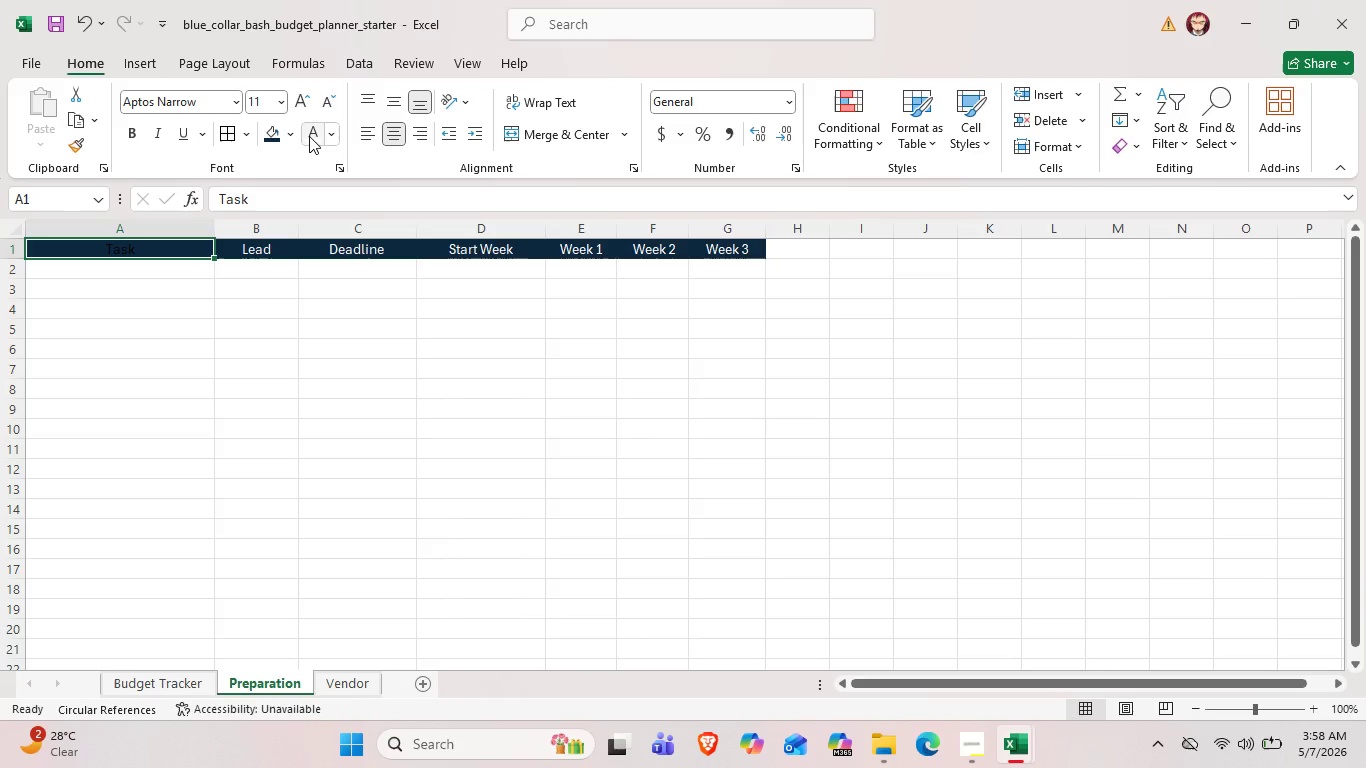 
left_click([309, 136])
 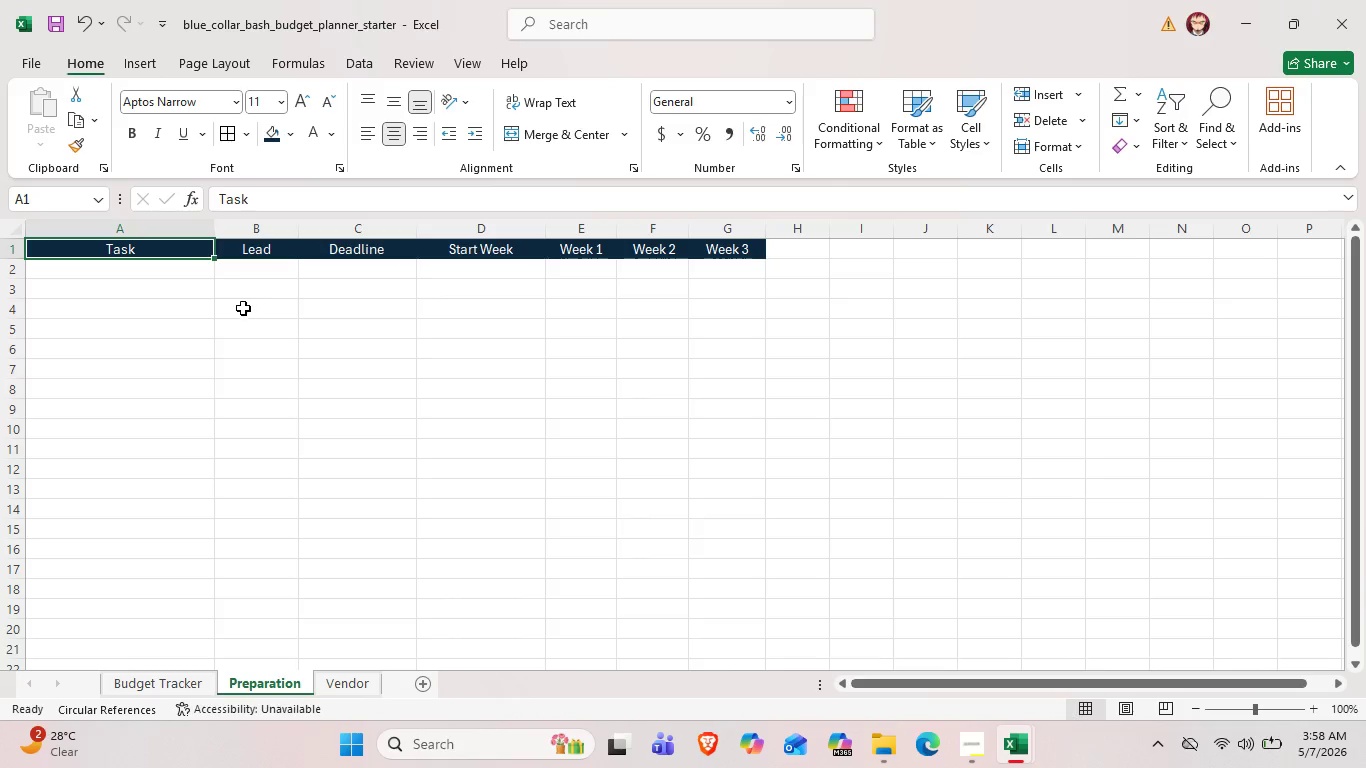 
left_click([243, 308])
 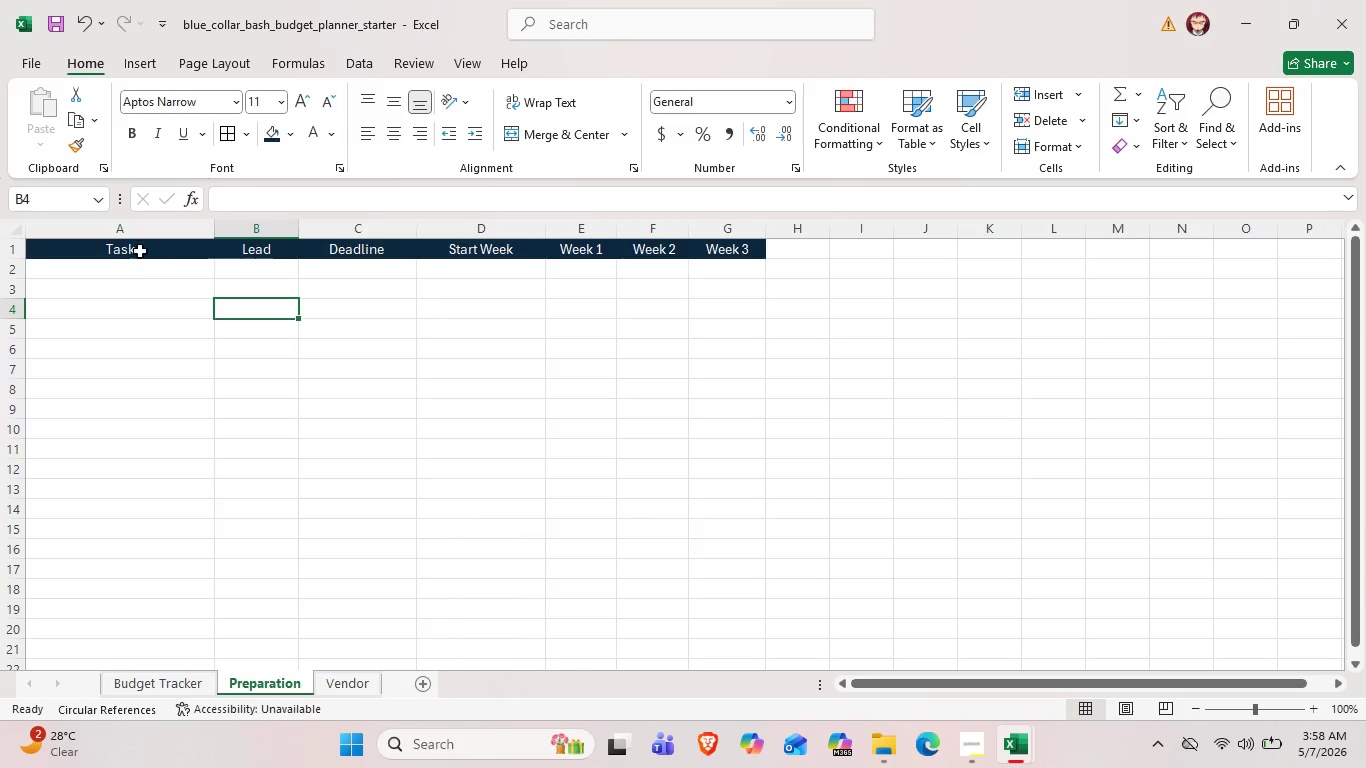 
left_click([140, 251])
 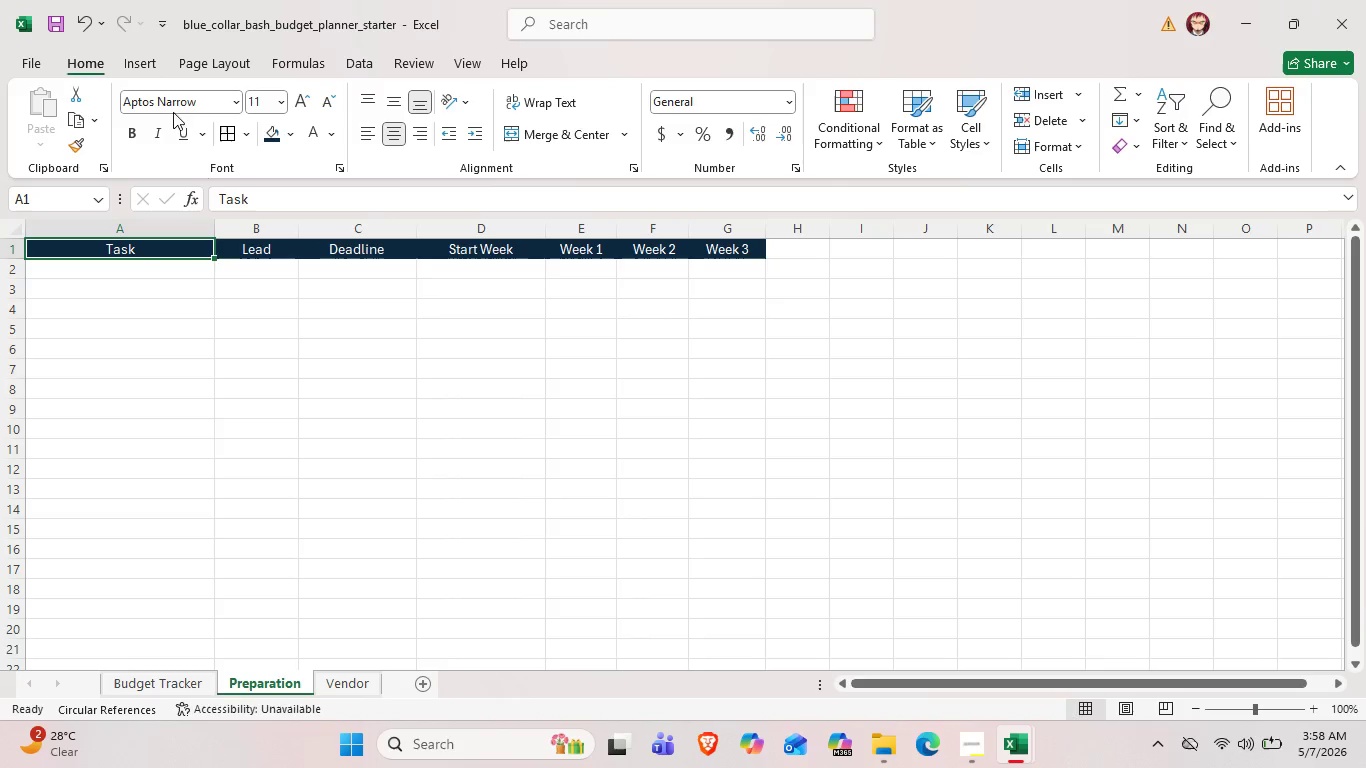 
left_click([196, 102])
 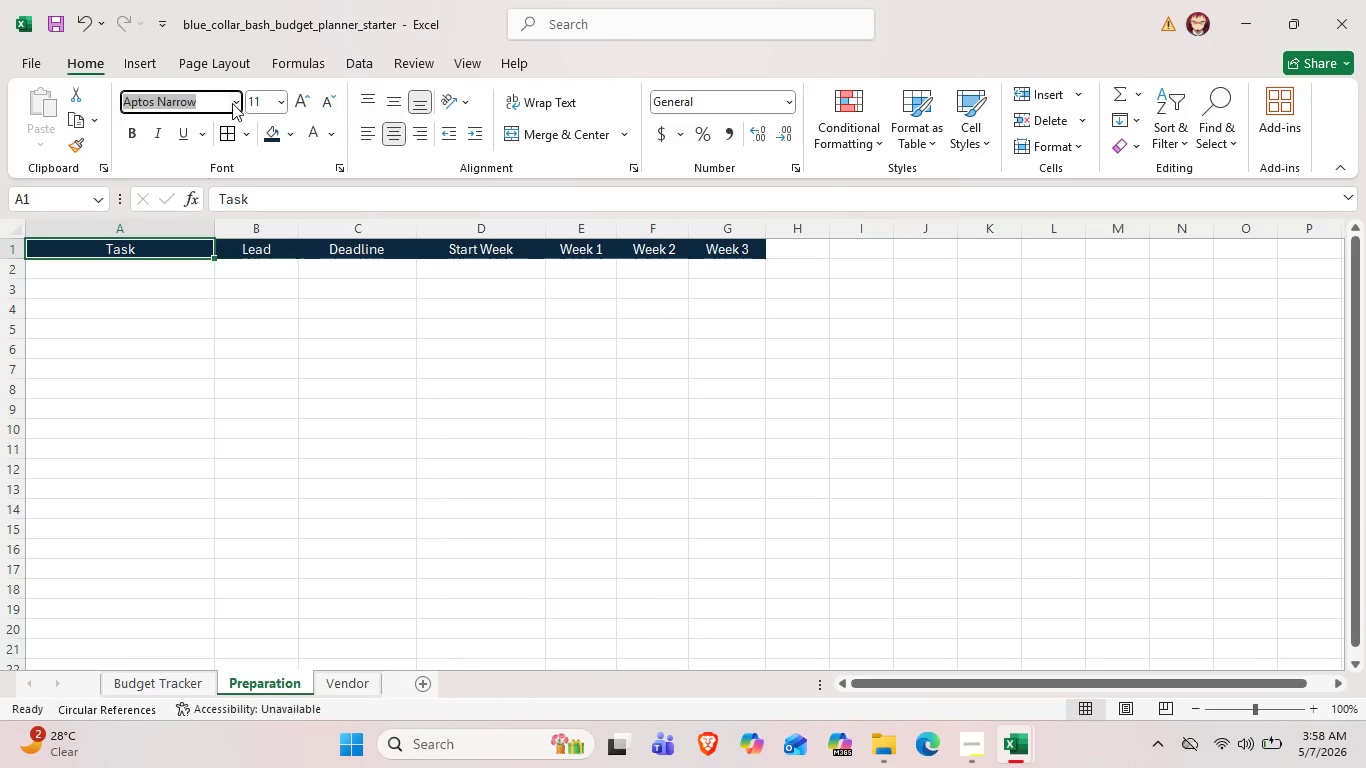 
left_click([232, 100])
 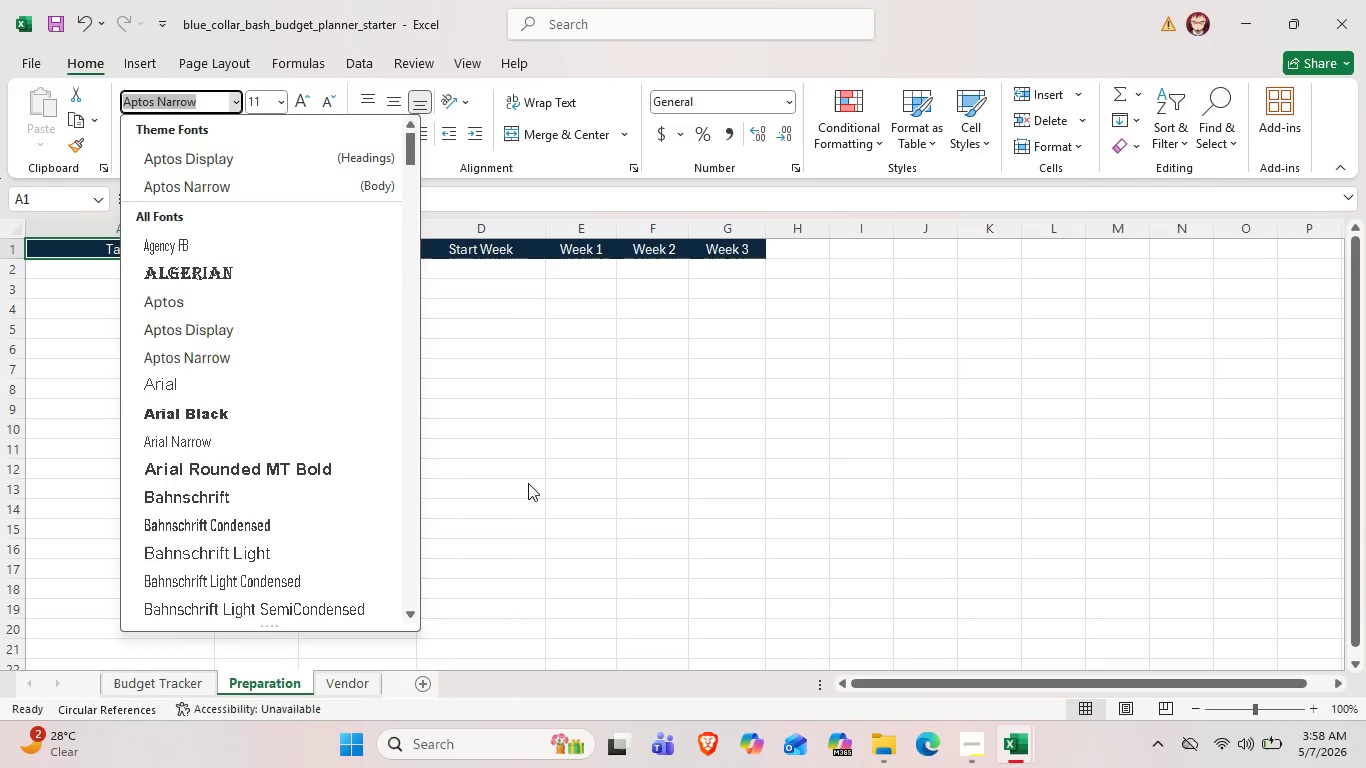 
left_click_drag(start_coordinate=[531, 483], to_coordinate=[540, 472])
 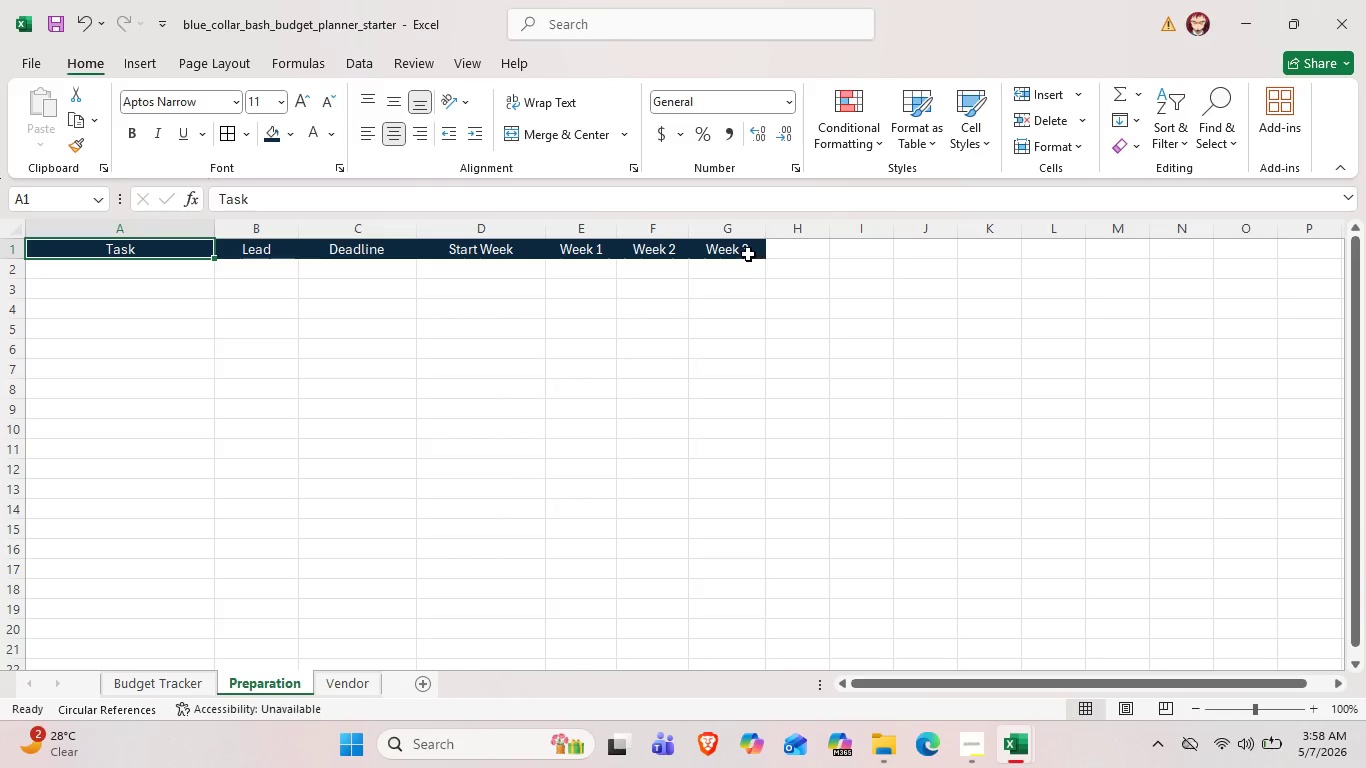 
left_click_drag(start_coordinate=[748, 253], to_coordinate=[135, 247])
 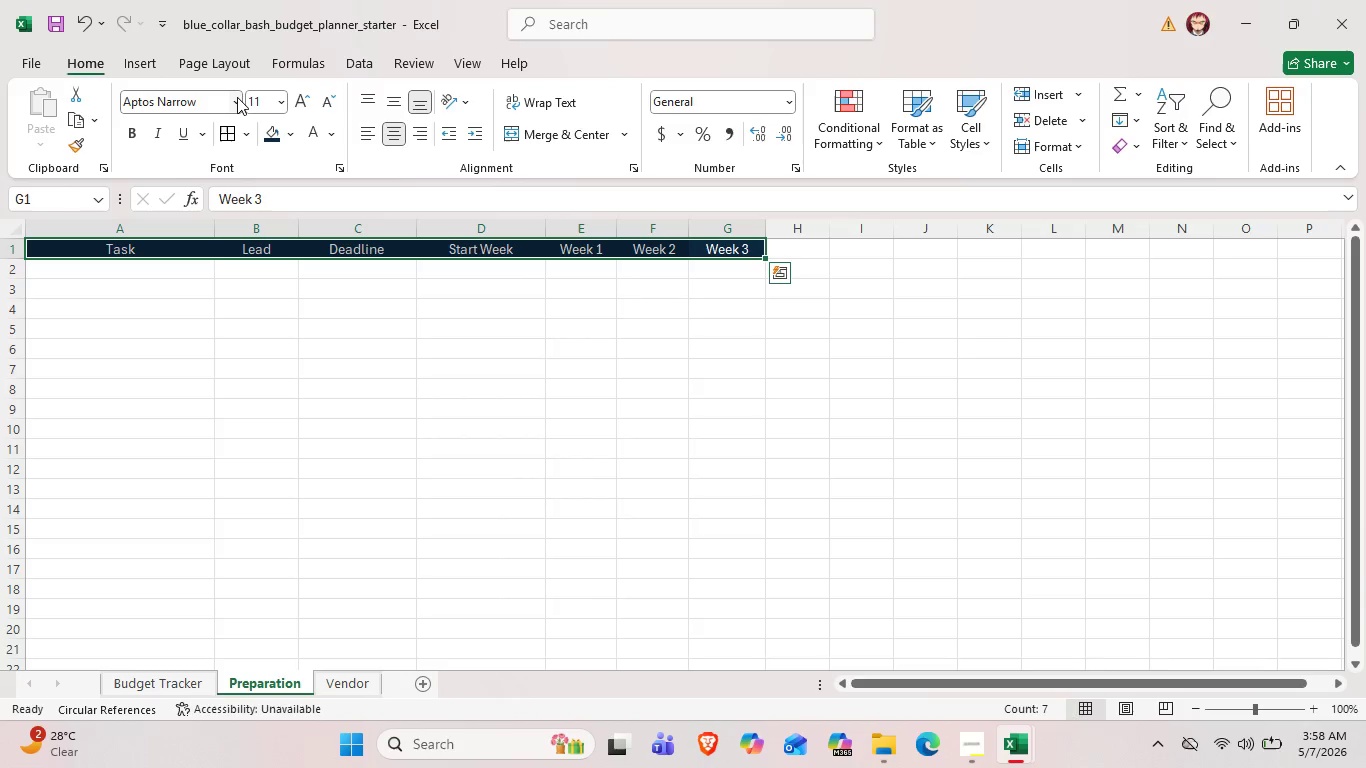 
left_click([237, 97])
 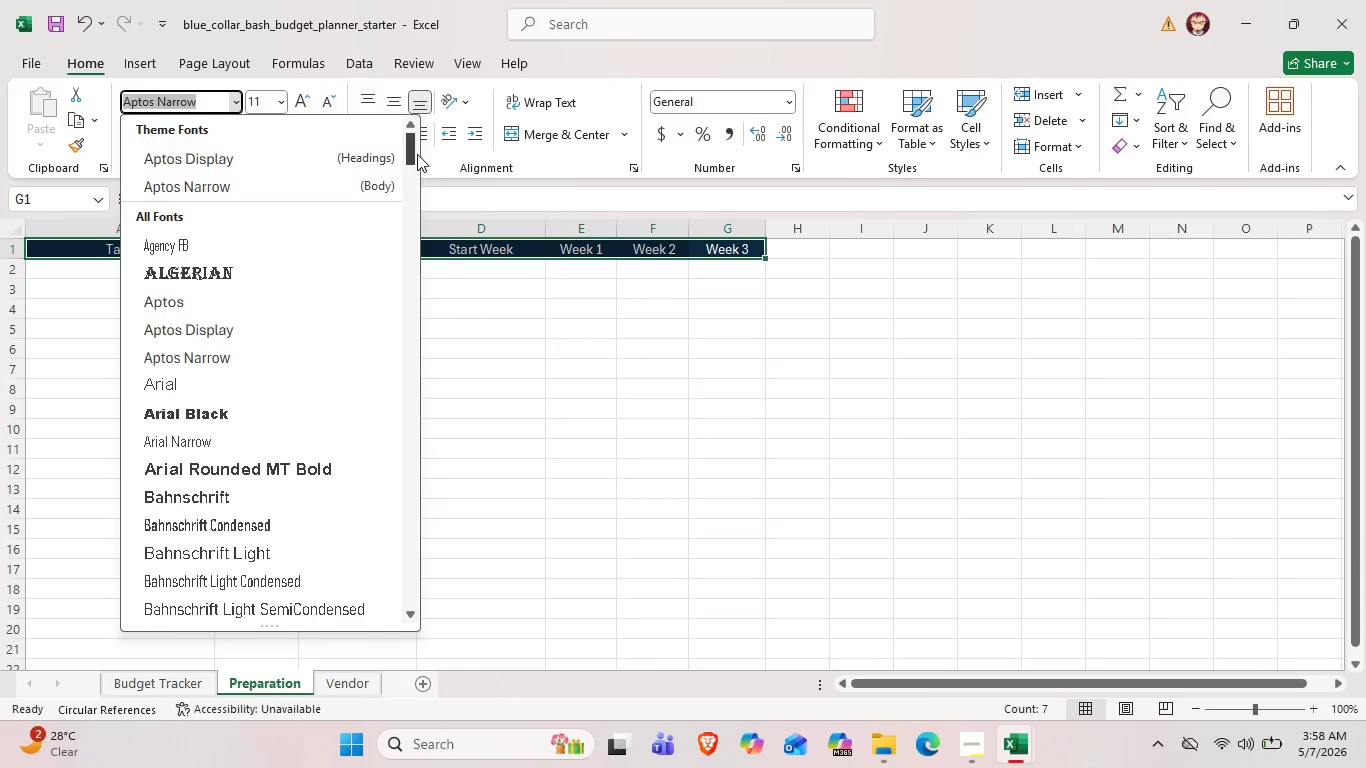 
left_click_drag(start_coordinate=[412, 148], to_coordinate=[397, 566])
 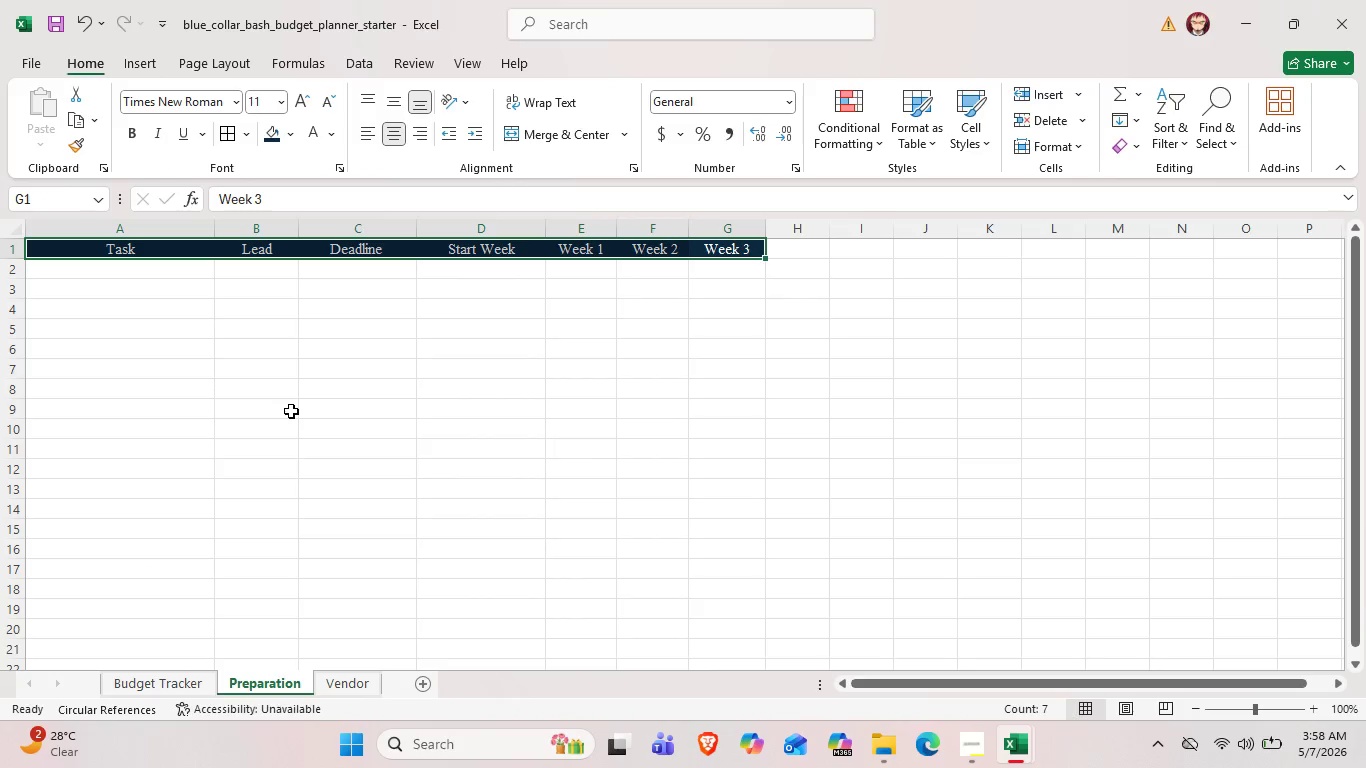 
left_click([581, 405])
 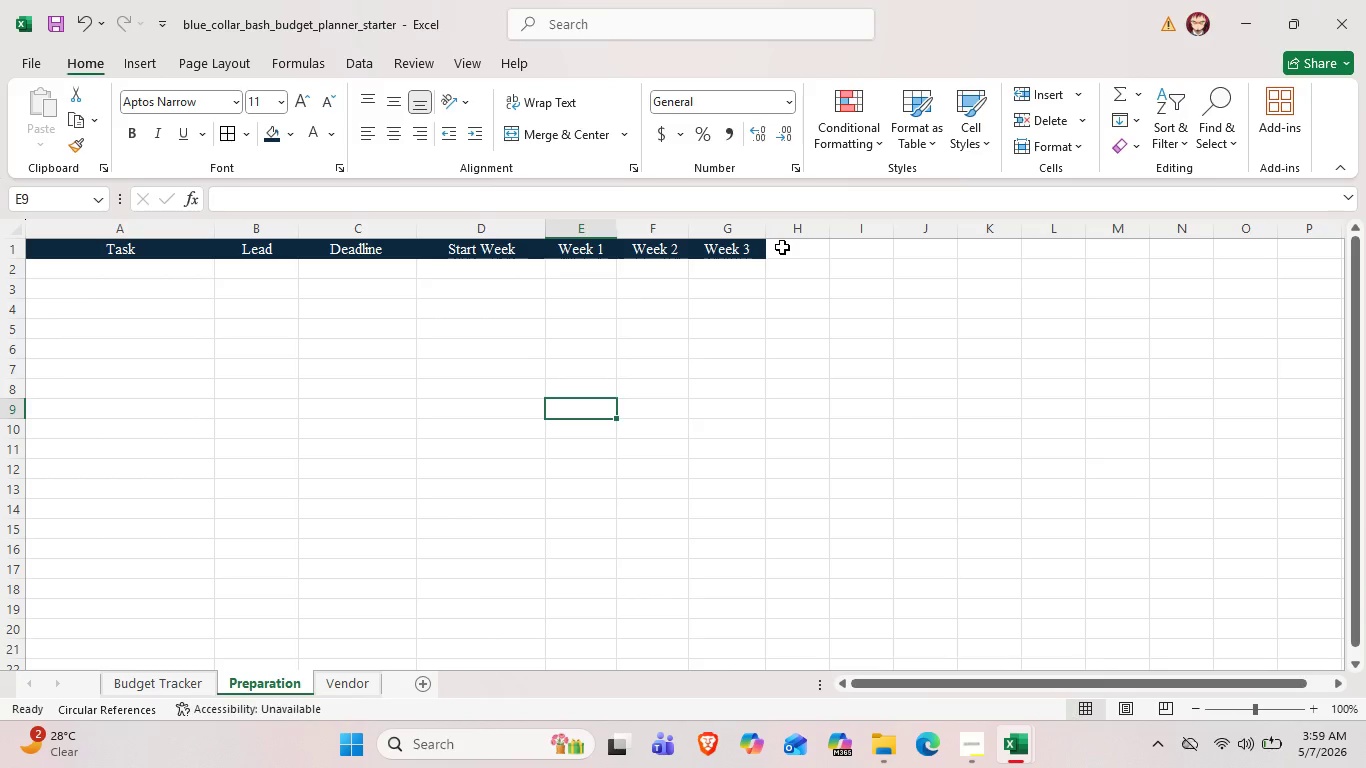 
double_click([786, 251])
 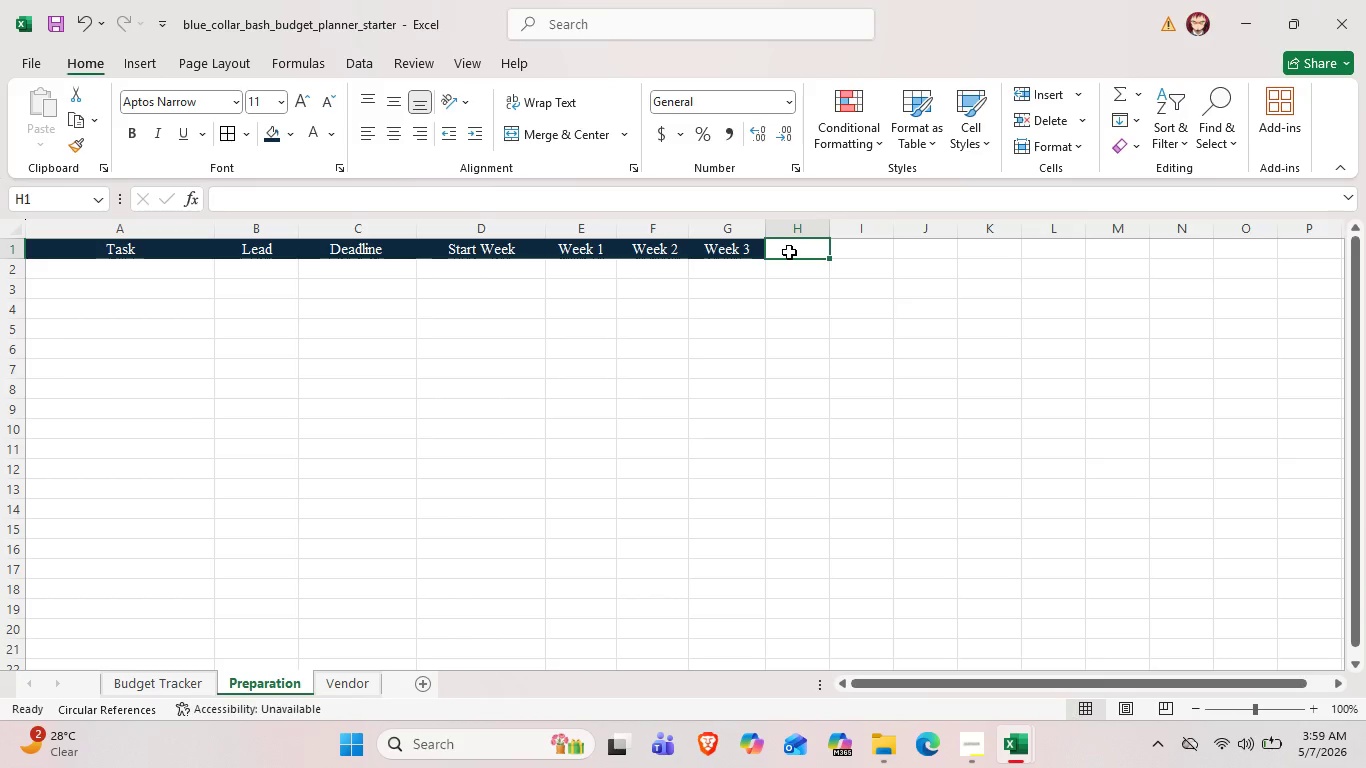 
double_click([789, 252])
 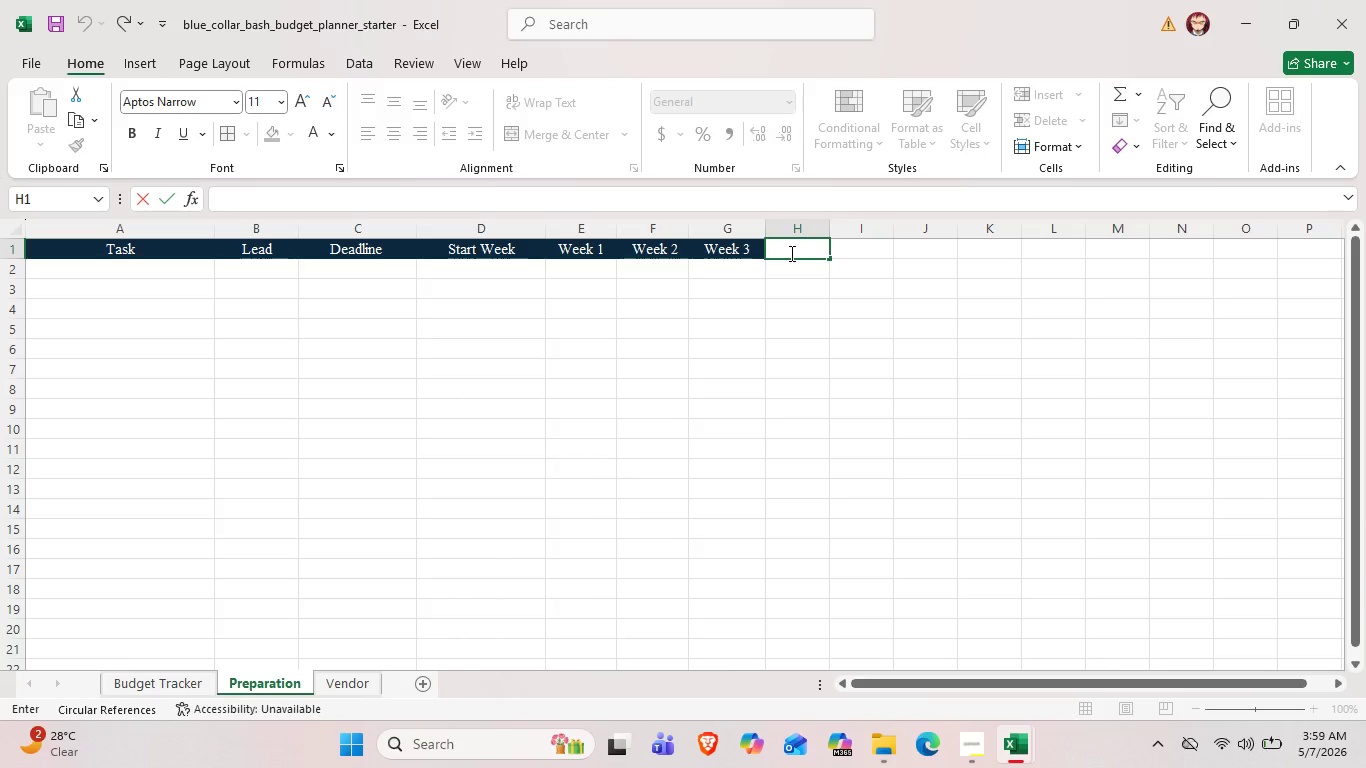 
wait(22.36)
 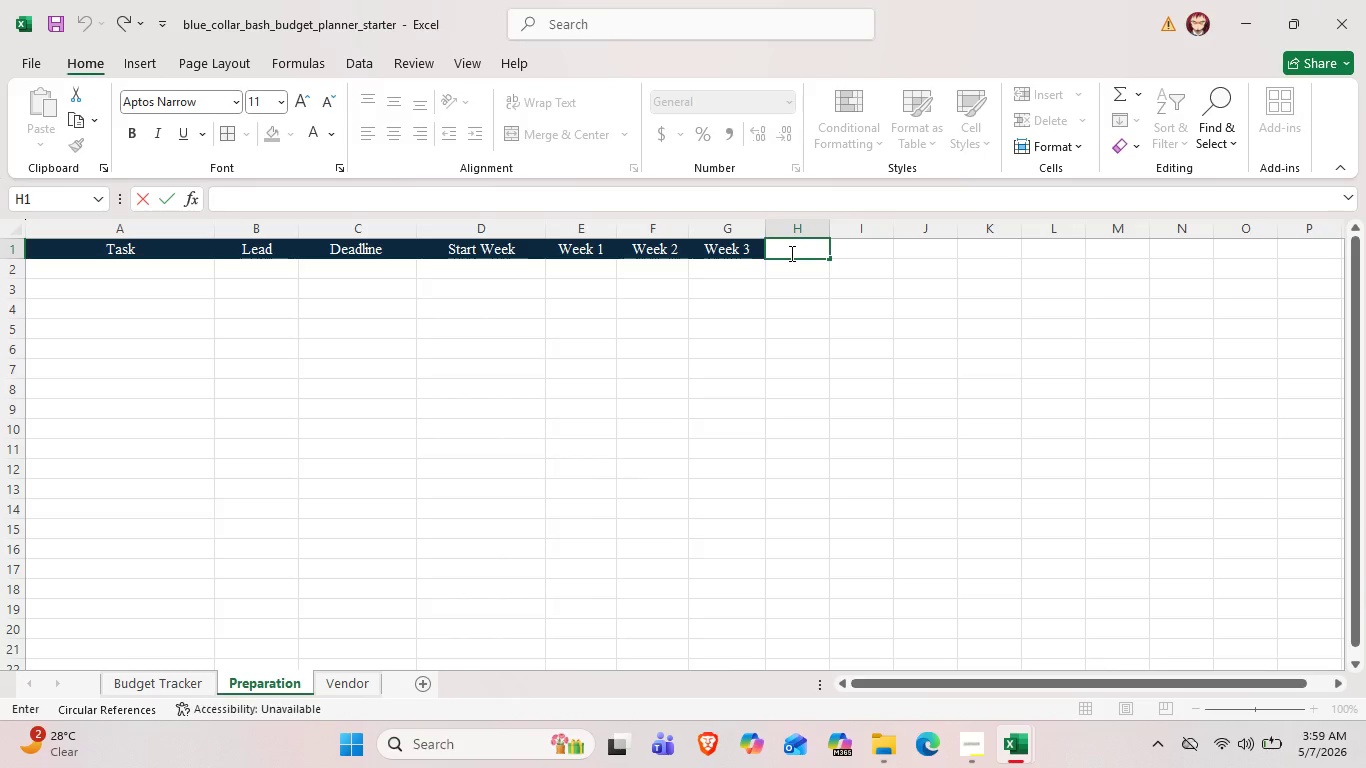 
double_click([761, 251])
 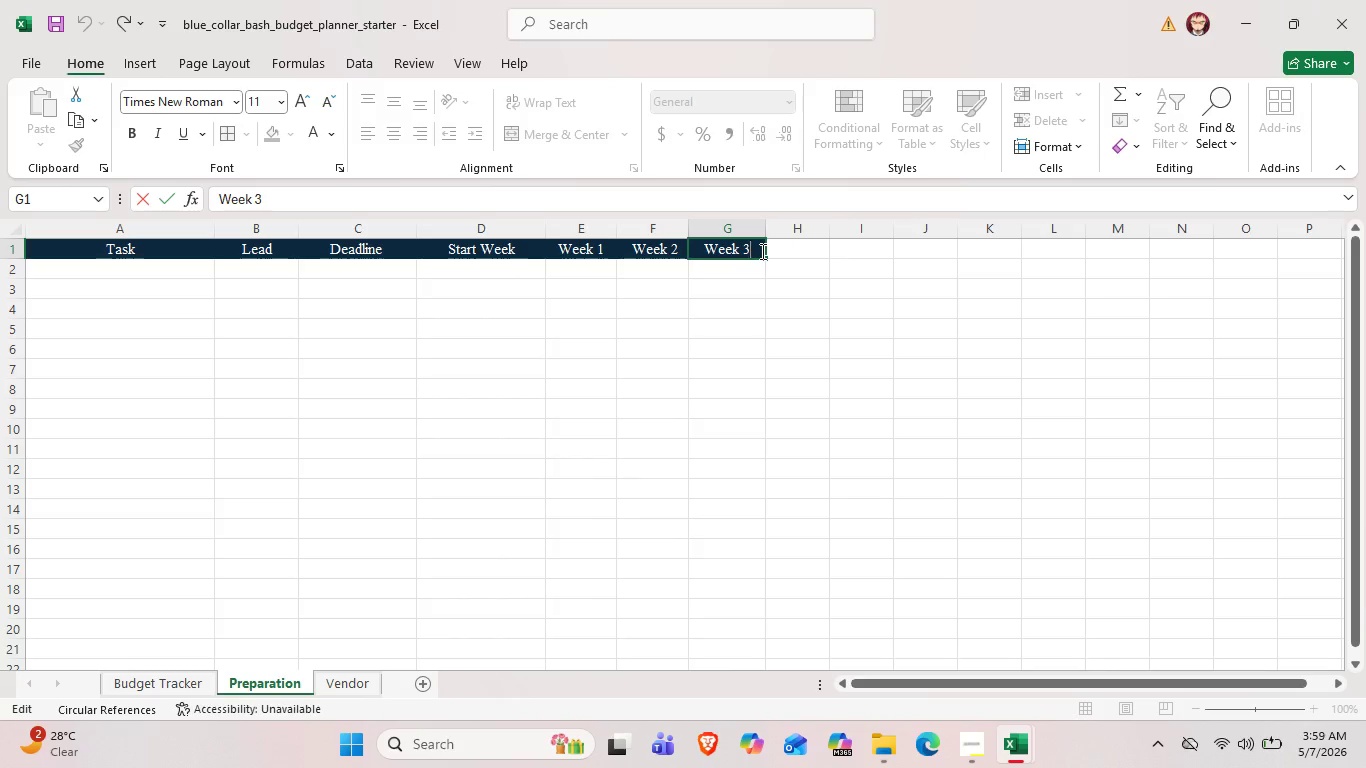 
left_click_drag(start_coordinate=[761, 251], to_coordinate=[697, 252])
 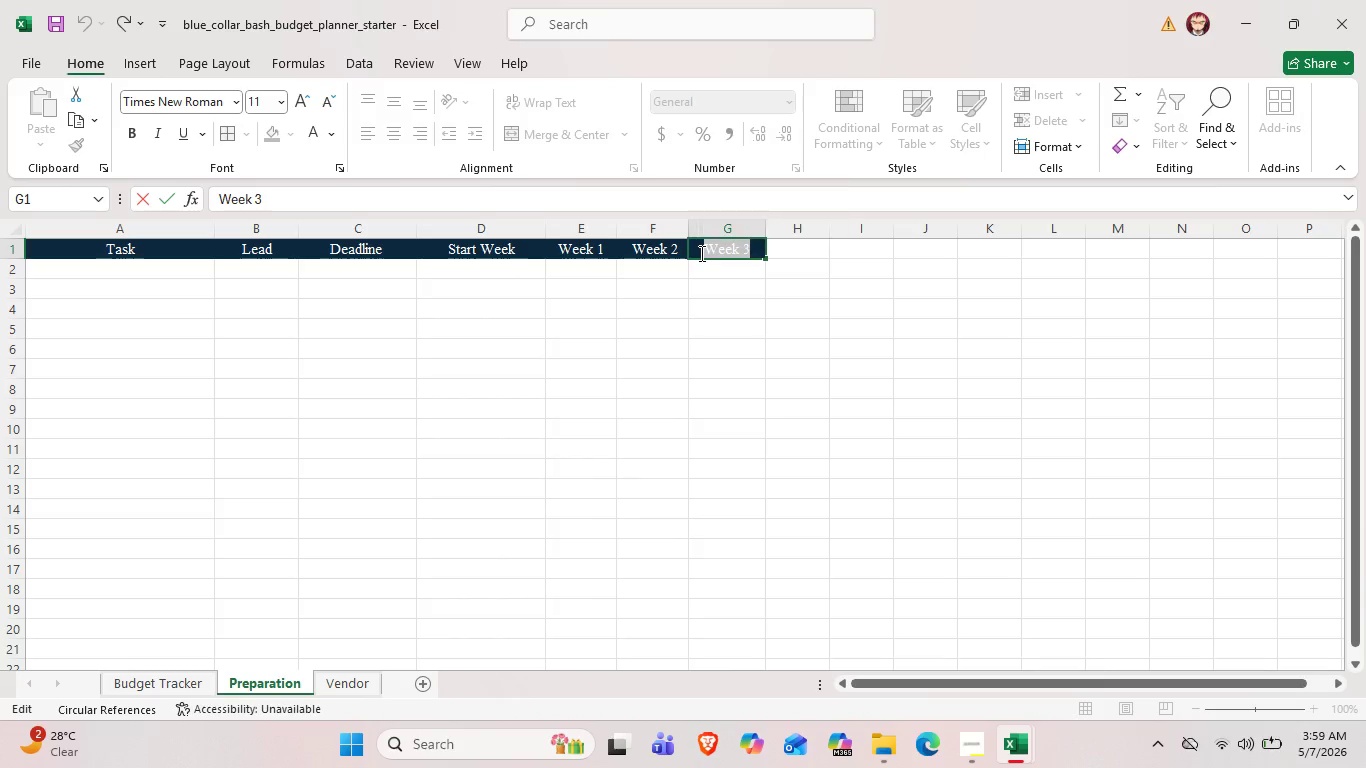 
key(Control+C)
 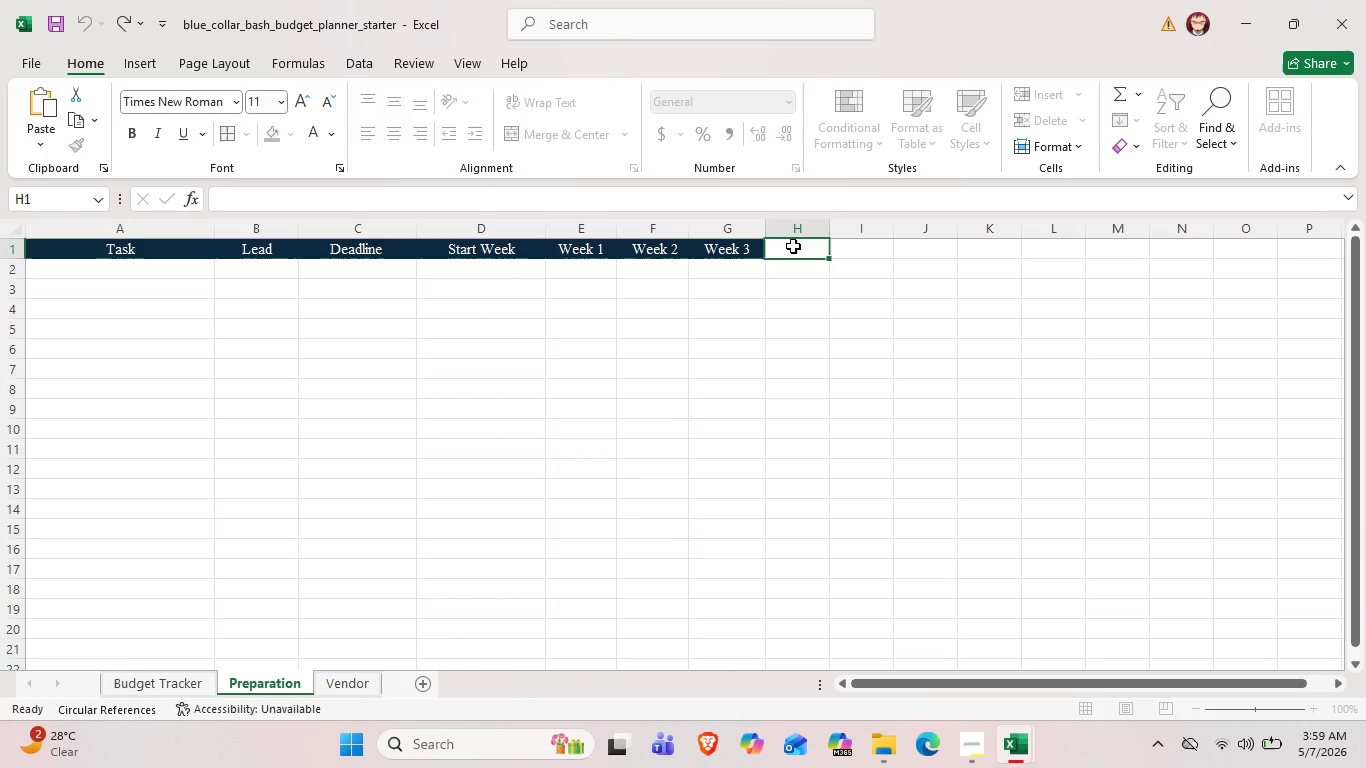 
double_click([793, 246])
 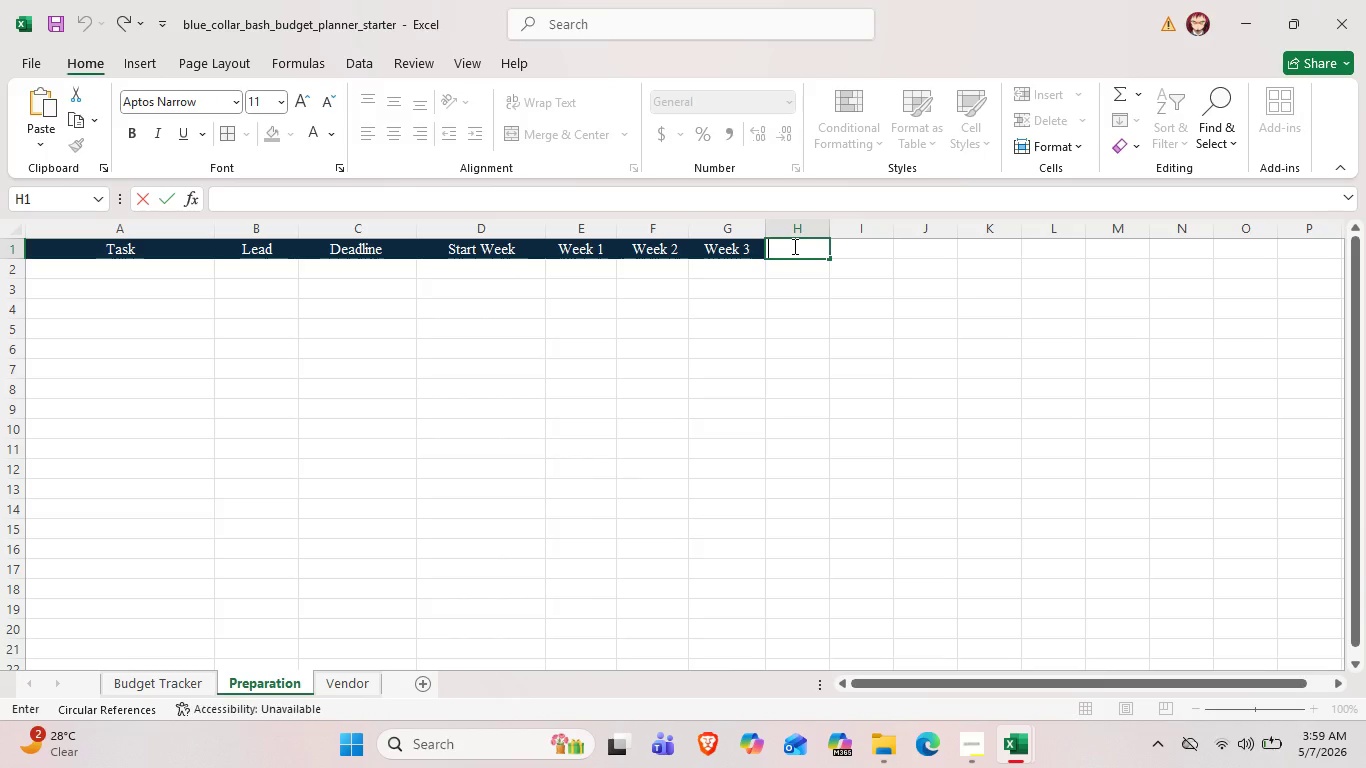 
key(Control+V)
 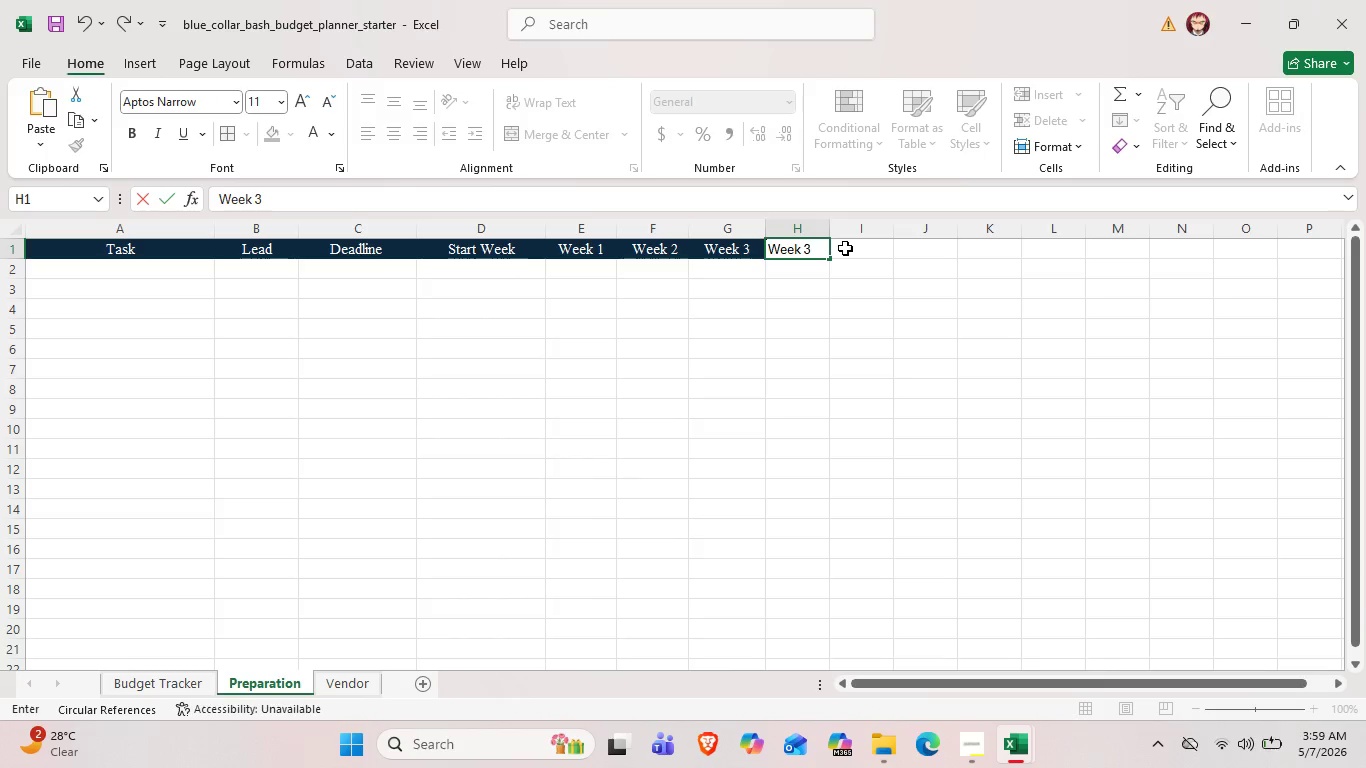 
left_click([846, 248])
 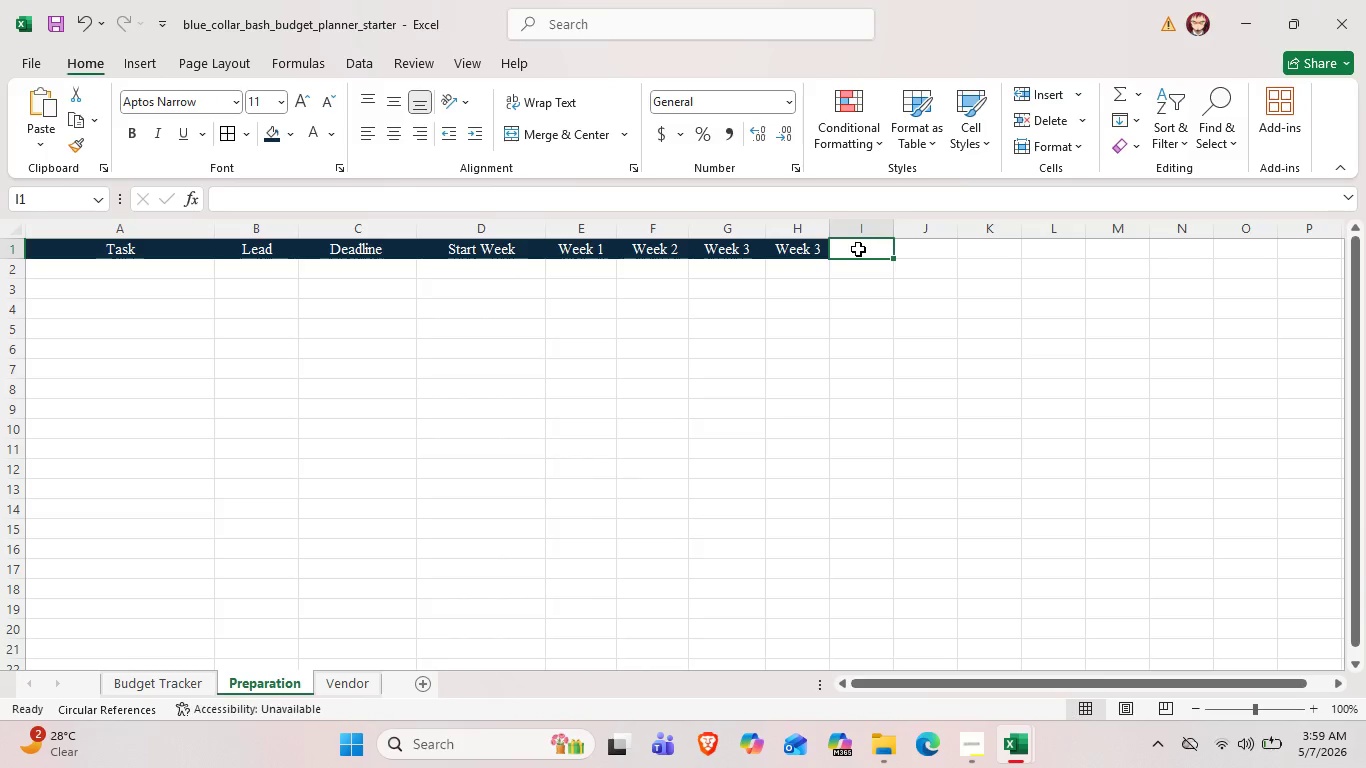 
key(Control+V)
 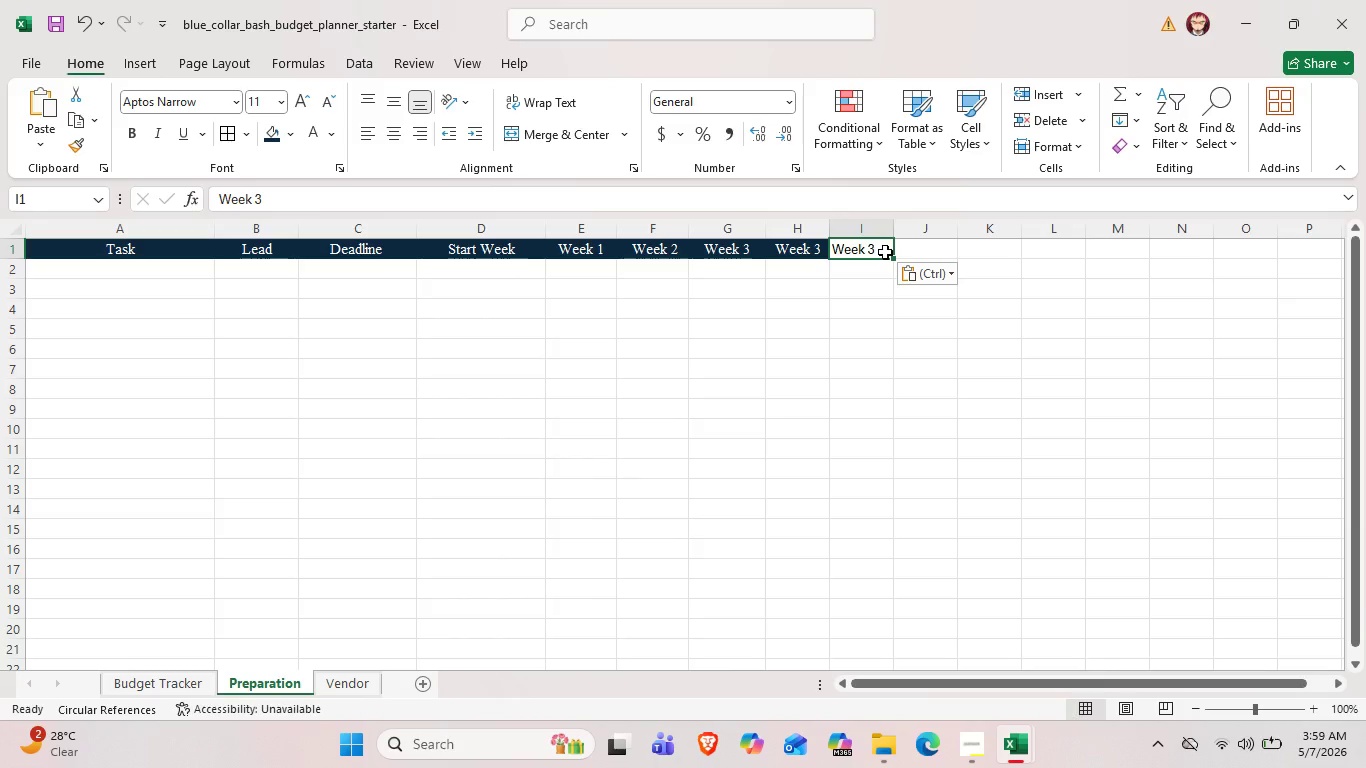 
left_click([885, 252])
 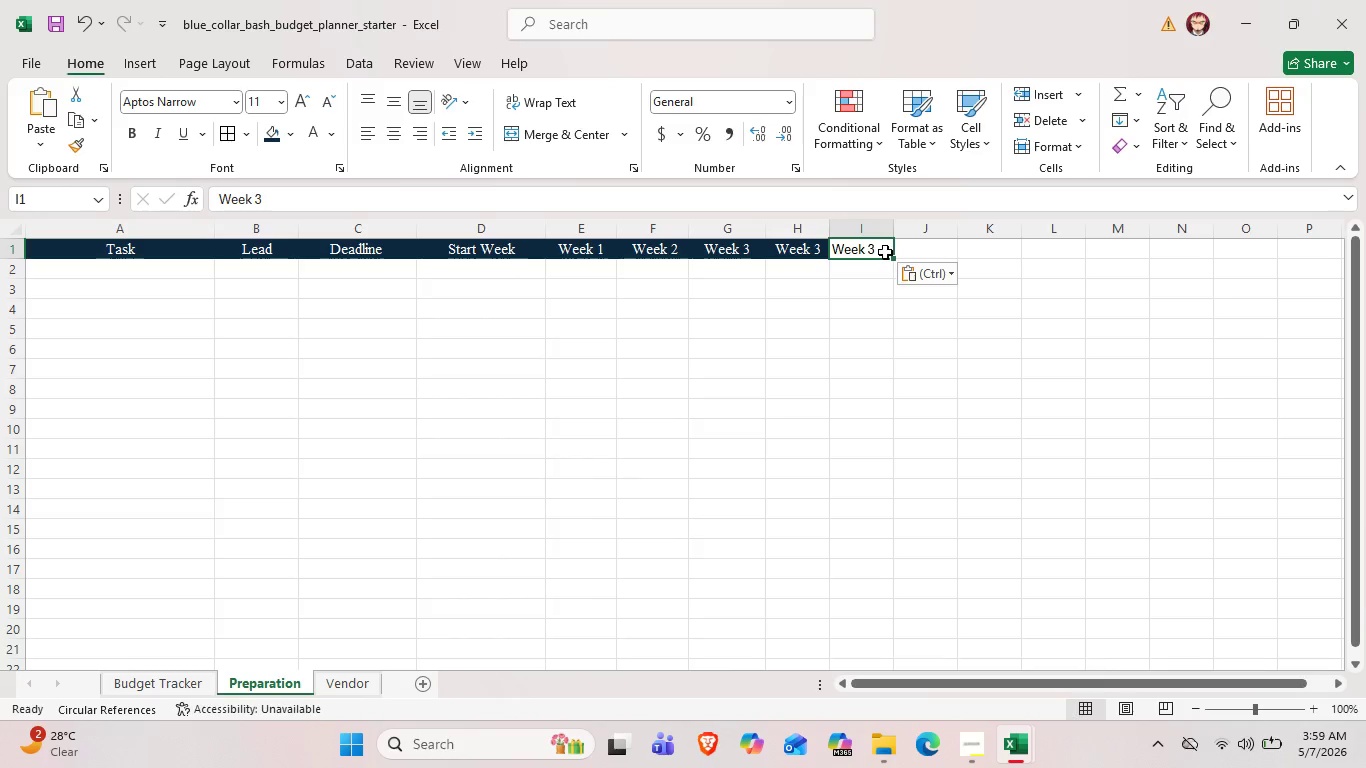 
double_click([885, 252])
 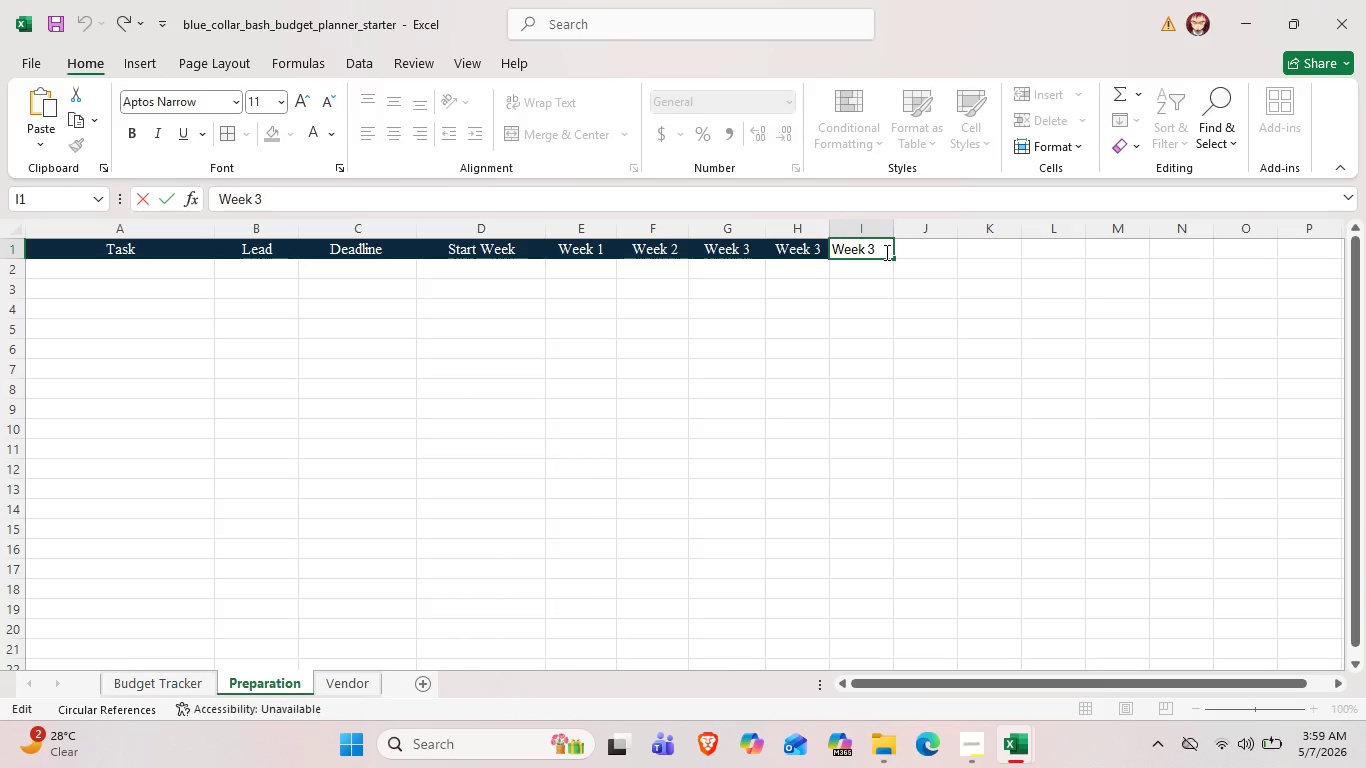 
key(Backspace)
 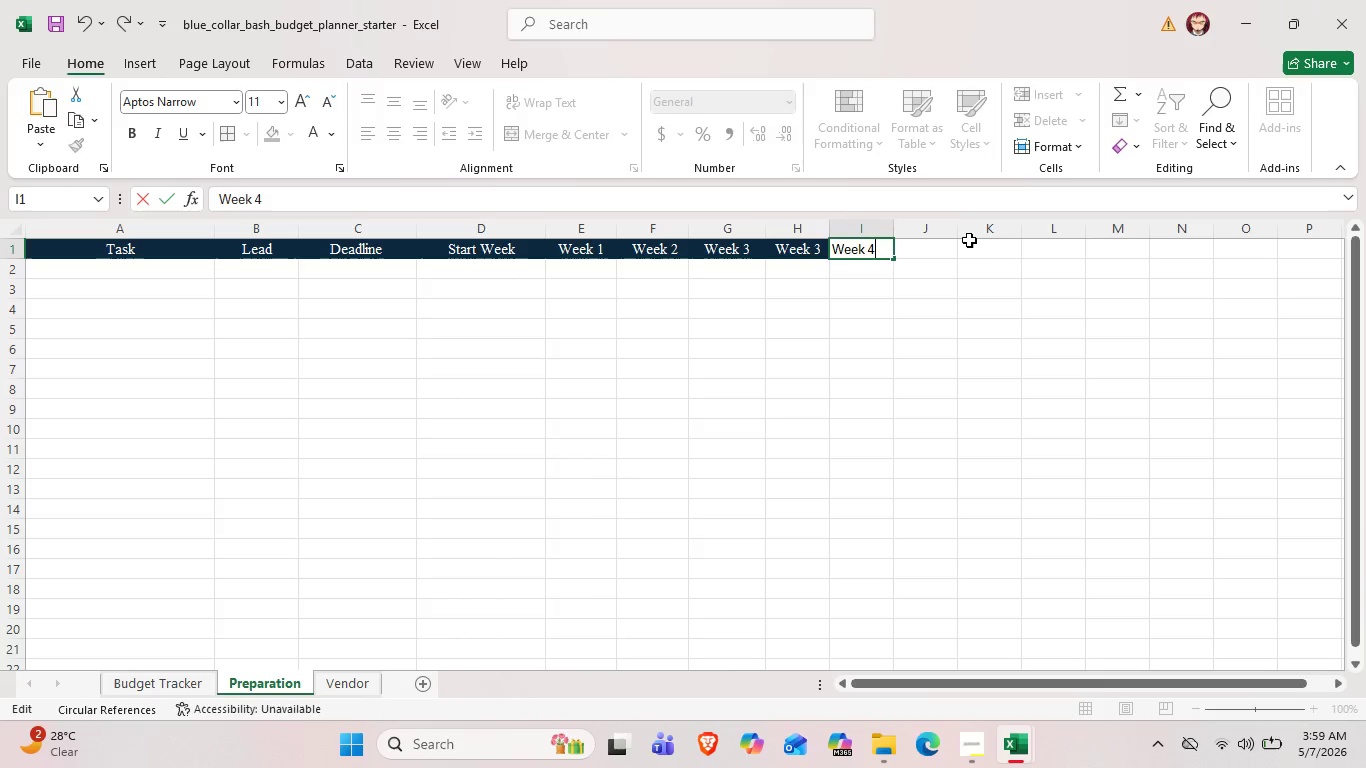 
key(4)
 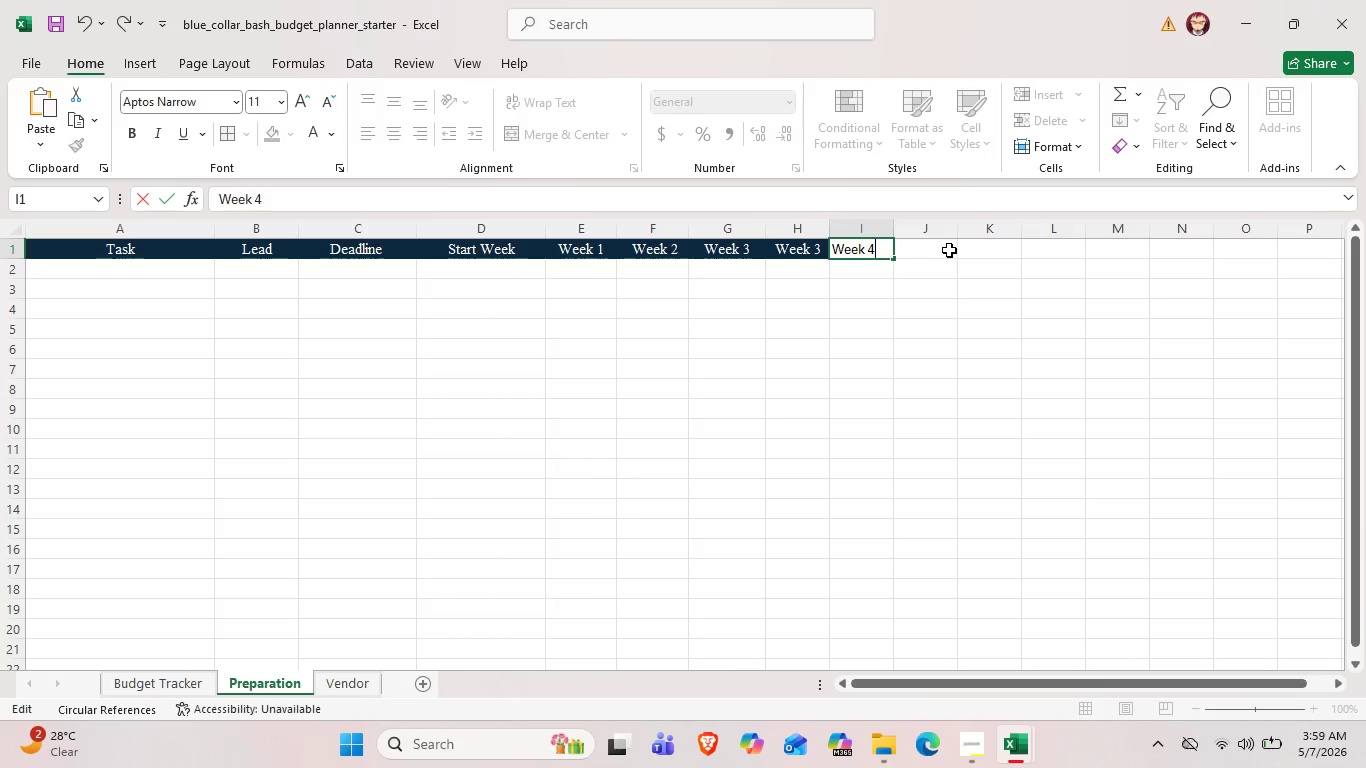 
left_click([946, 250])
 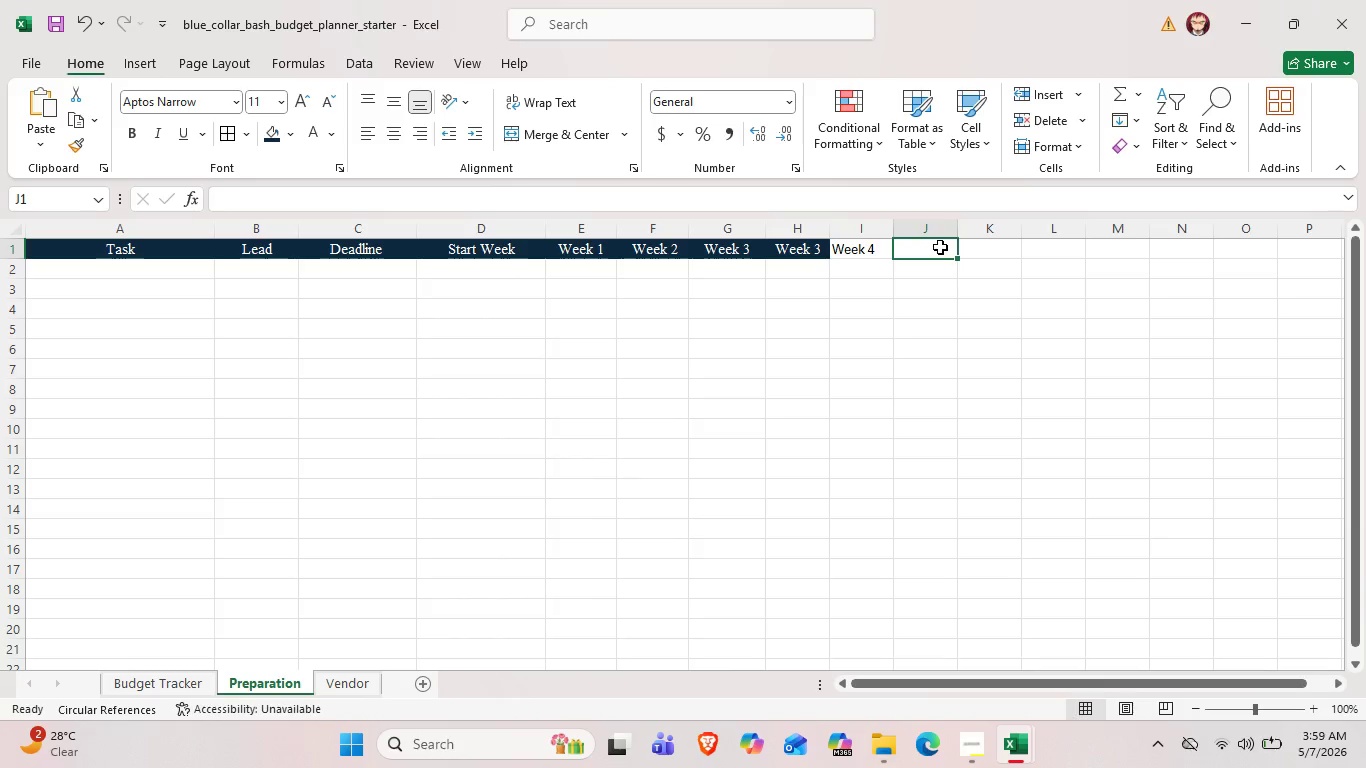 
double_click([940, 247])
 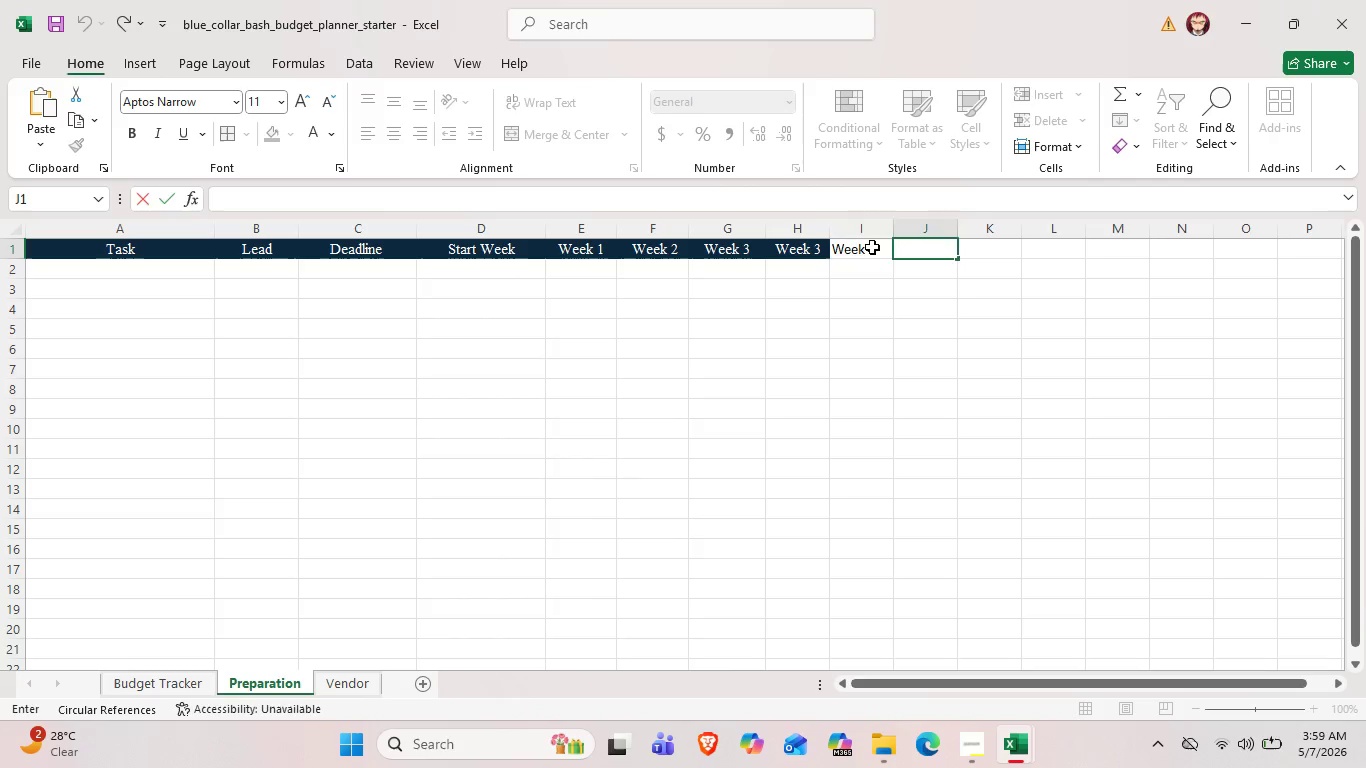 
double_click([872, 244])
 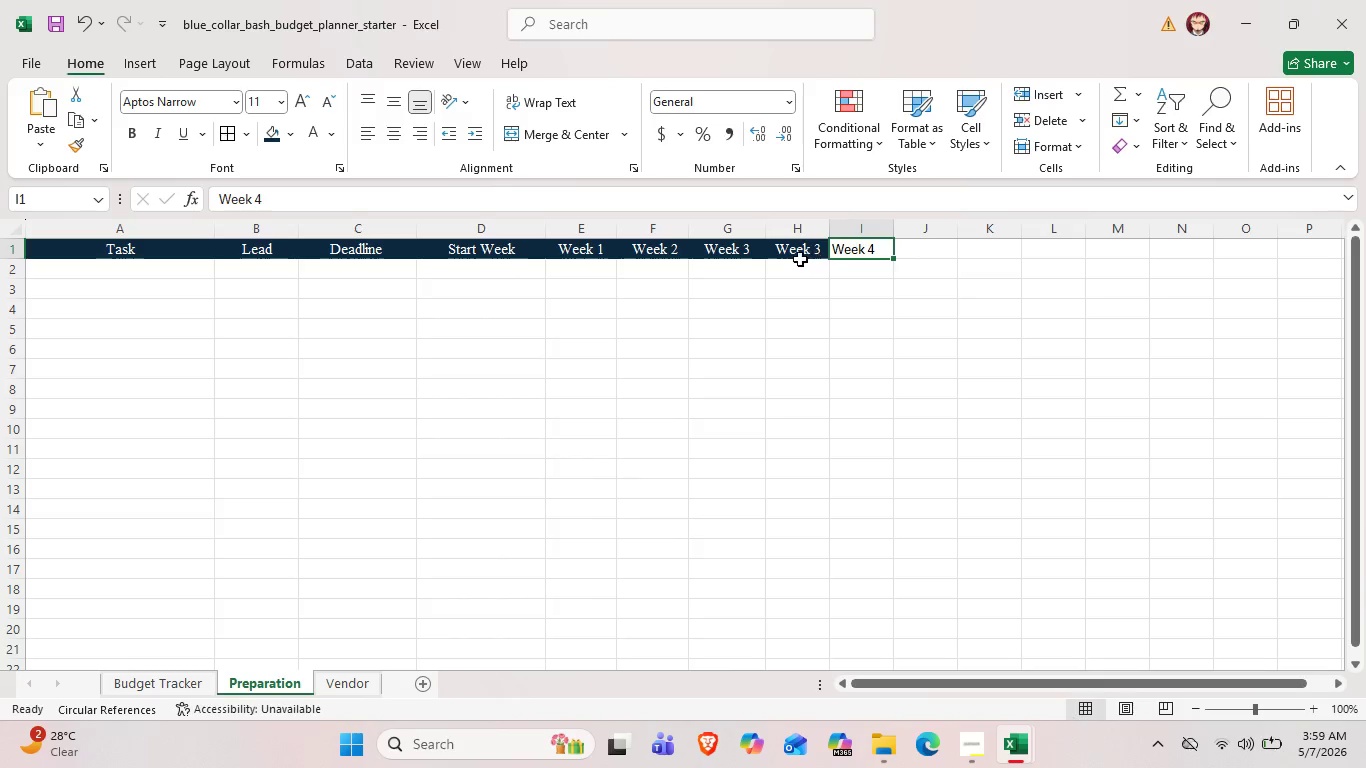 
double_click([806, 248])
 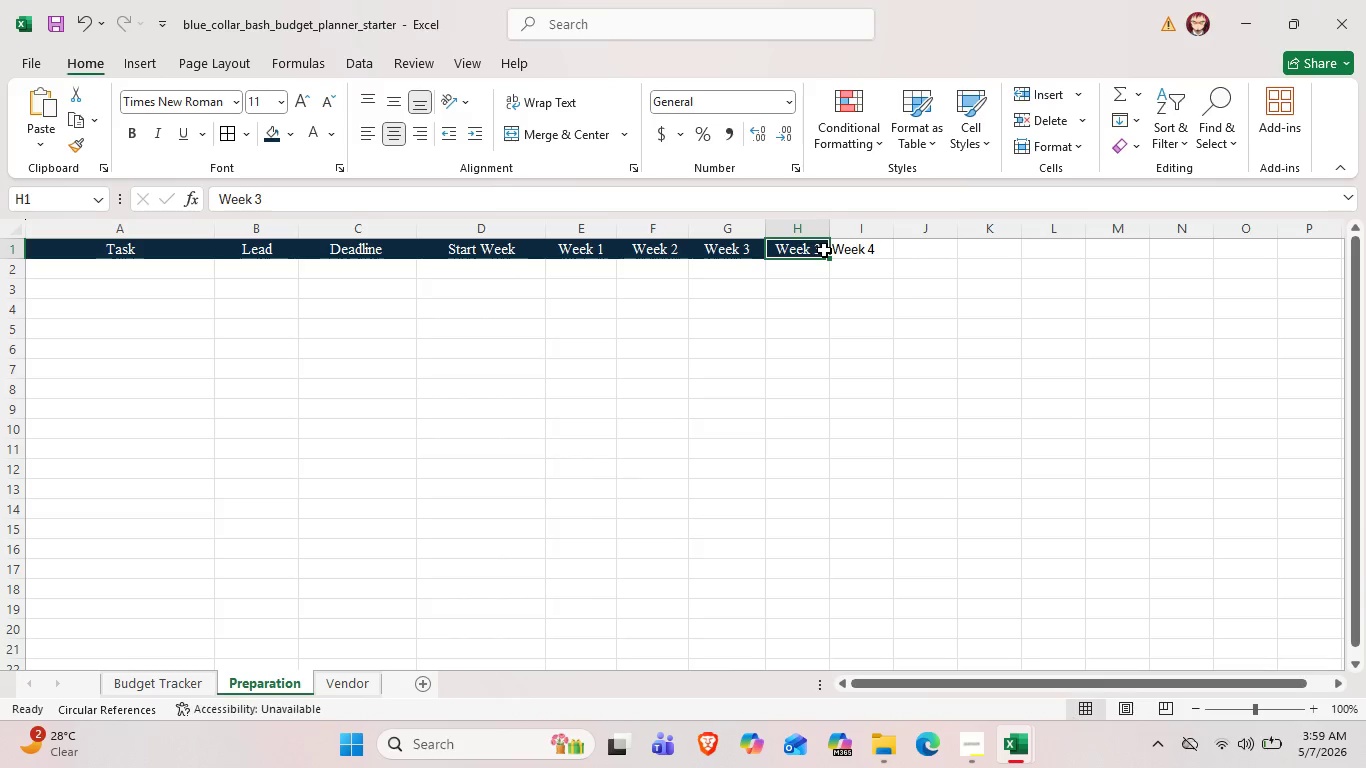 
double_click([824, 250])
 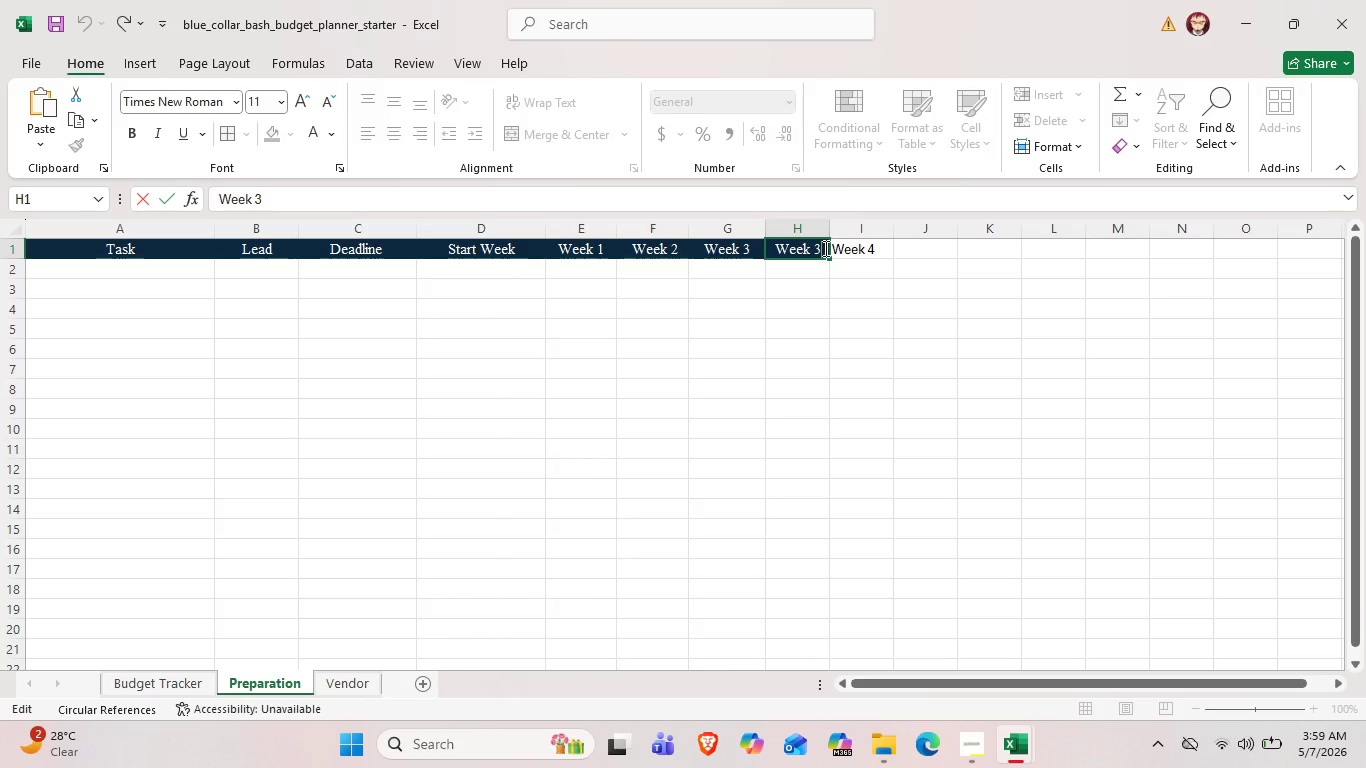 
key(Backspace)
 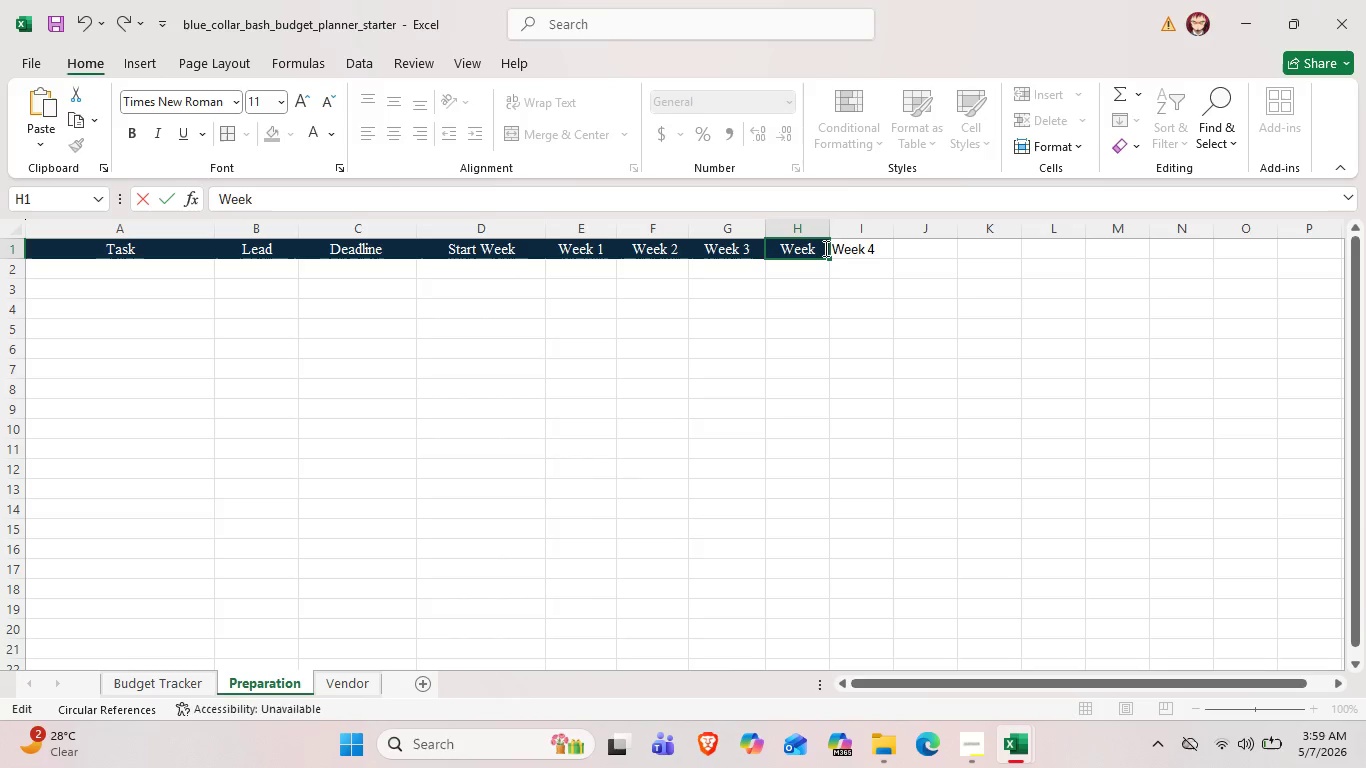 
key(4)
 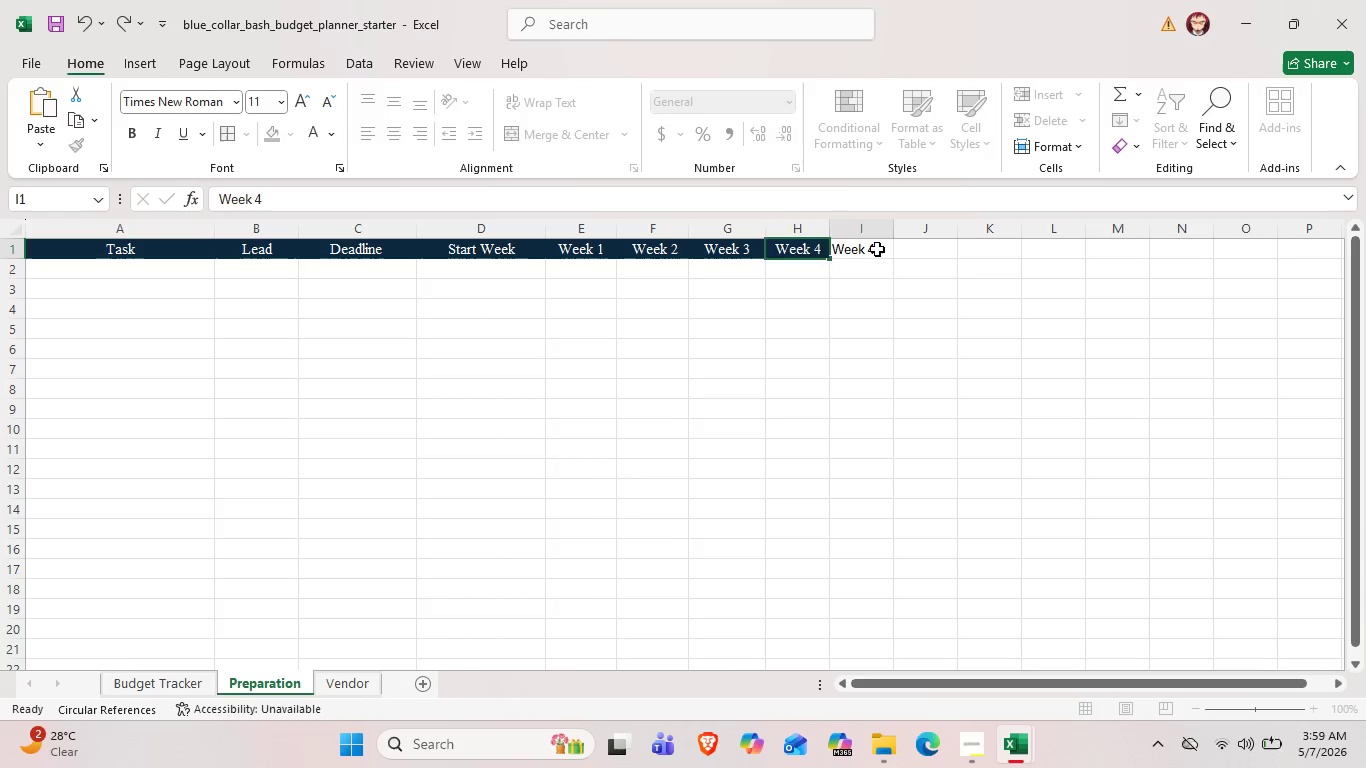 
double_click([877, 249])
 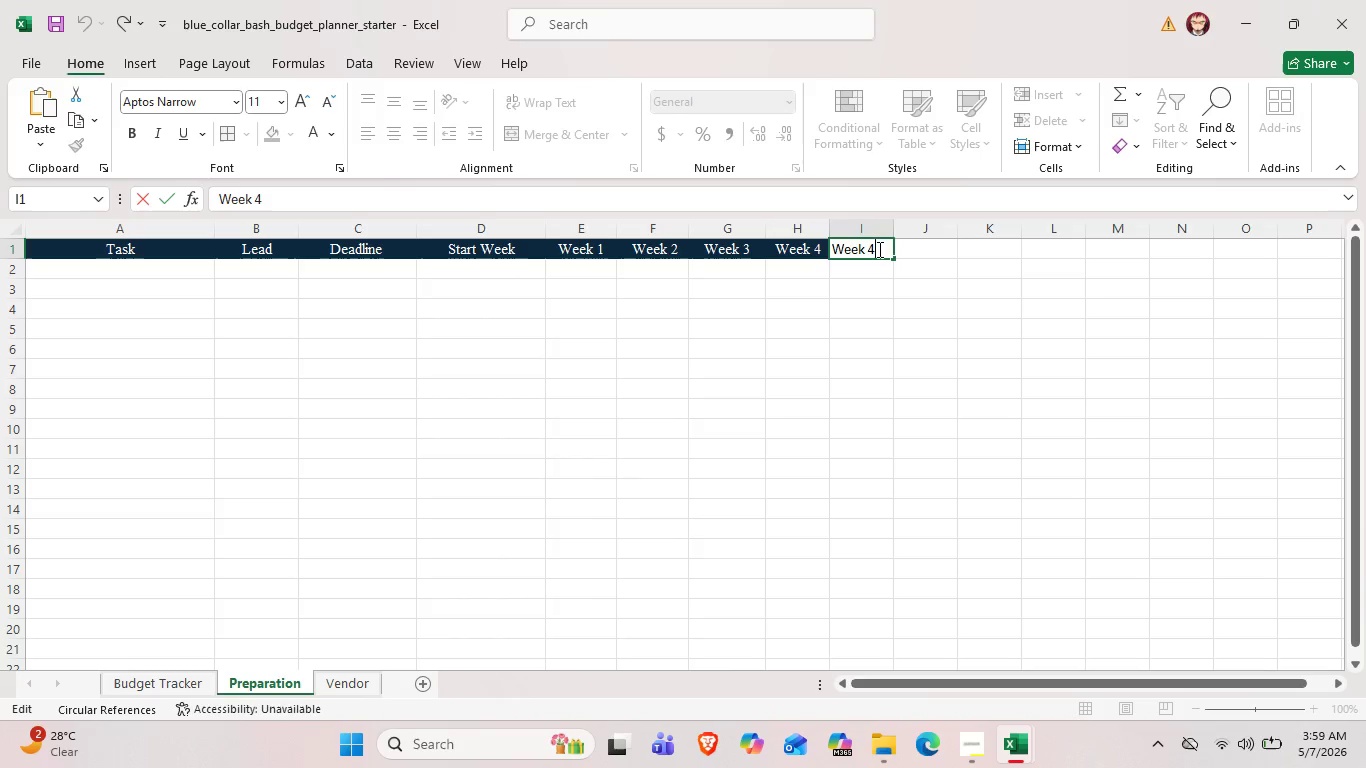 
key(Backspace)
 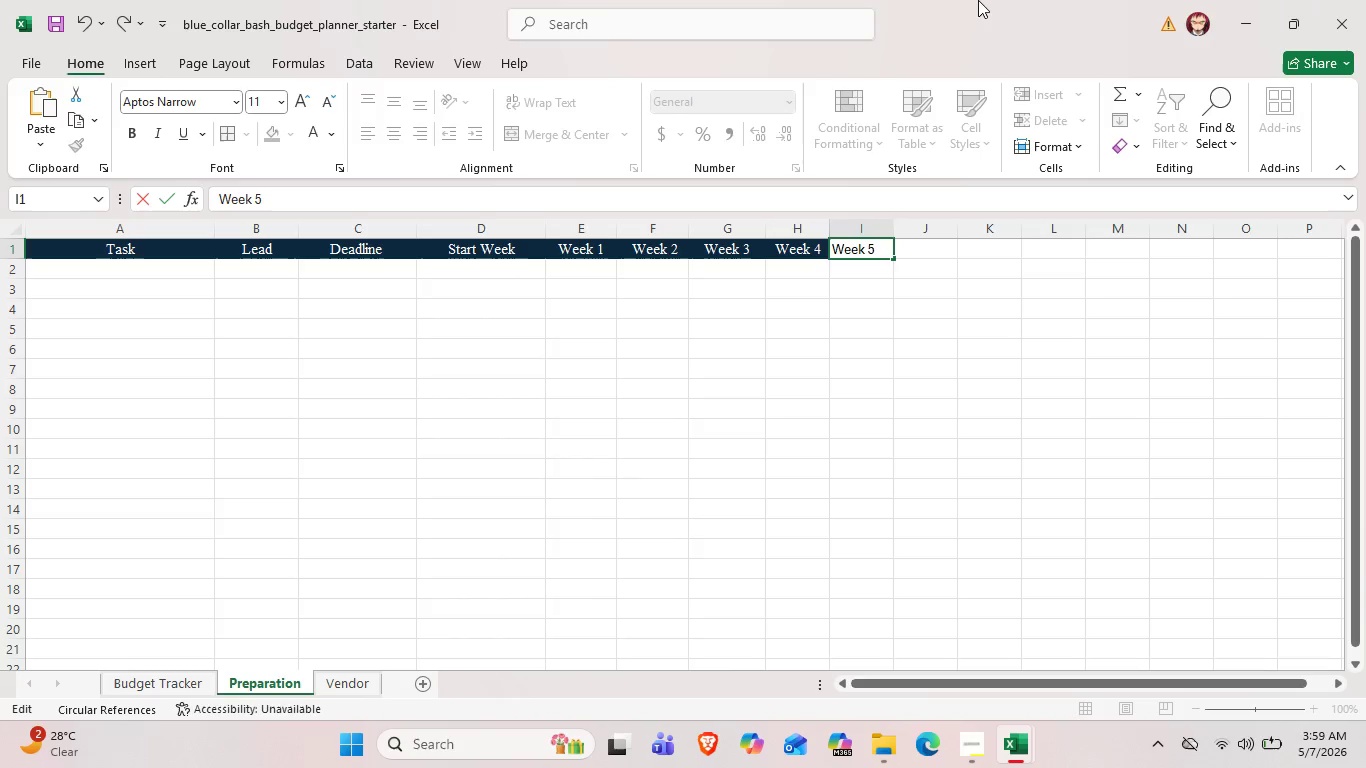 
key(5)
 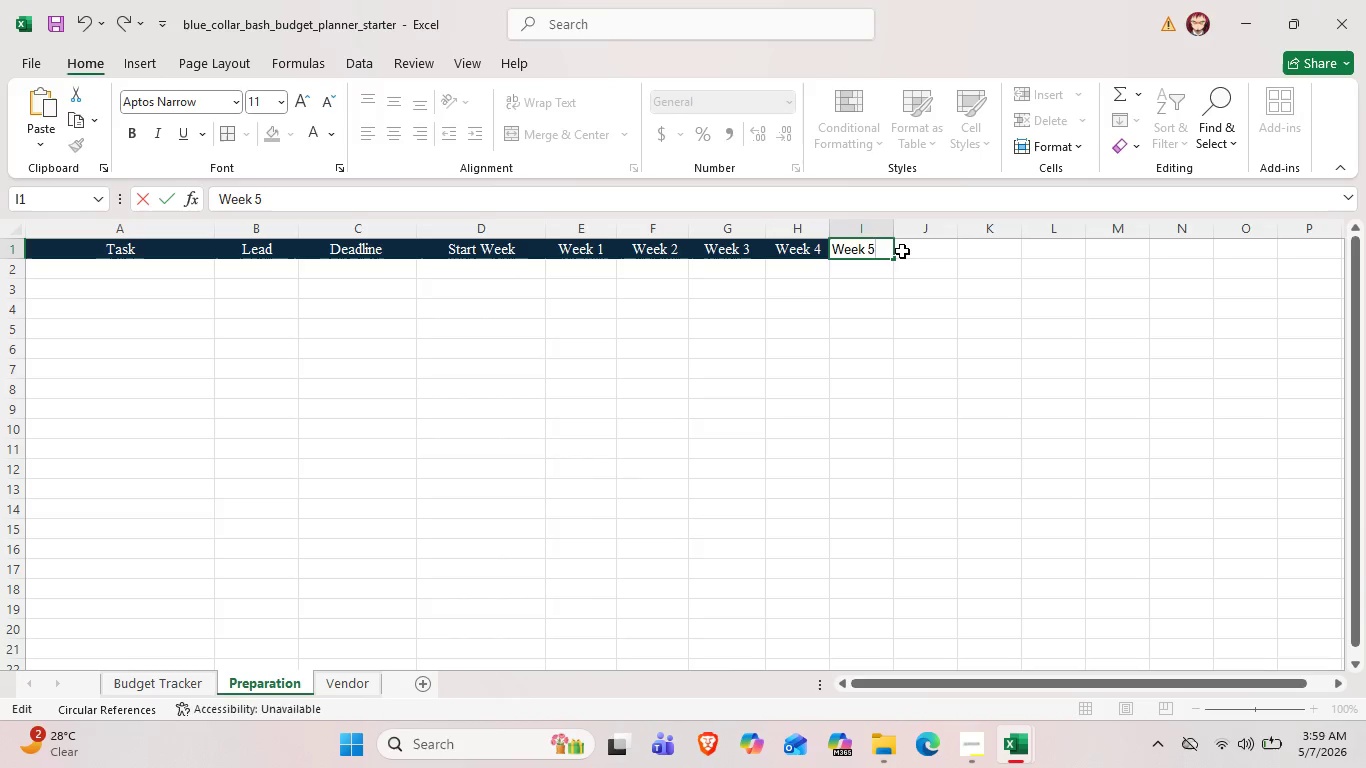 
left_click([916, 246])
 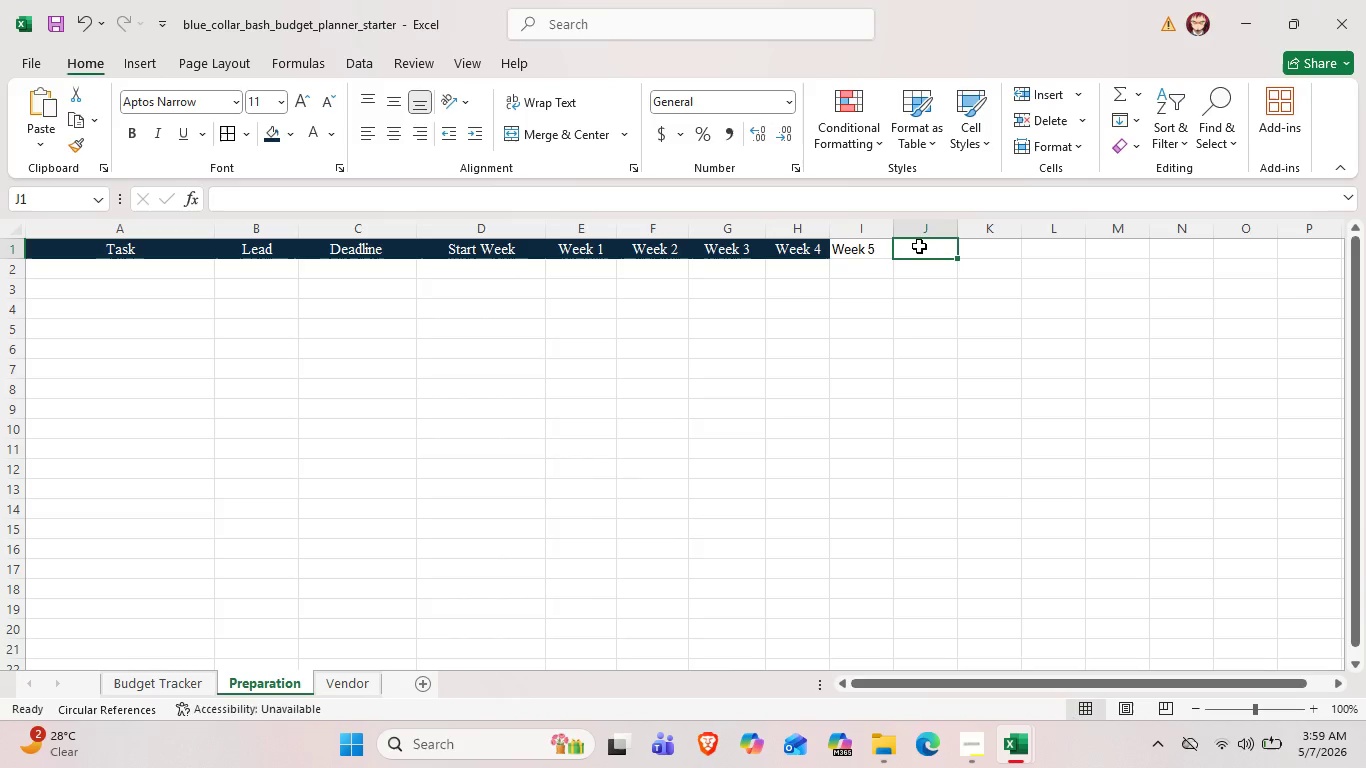 
double_click([922, 246])
 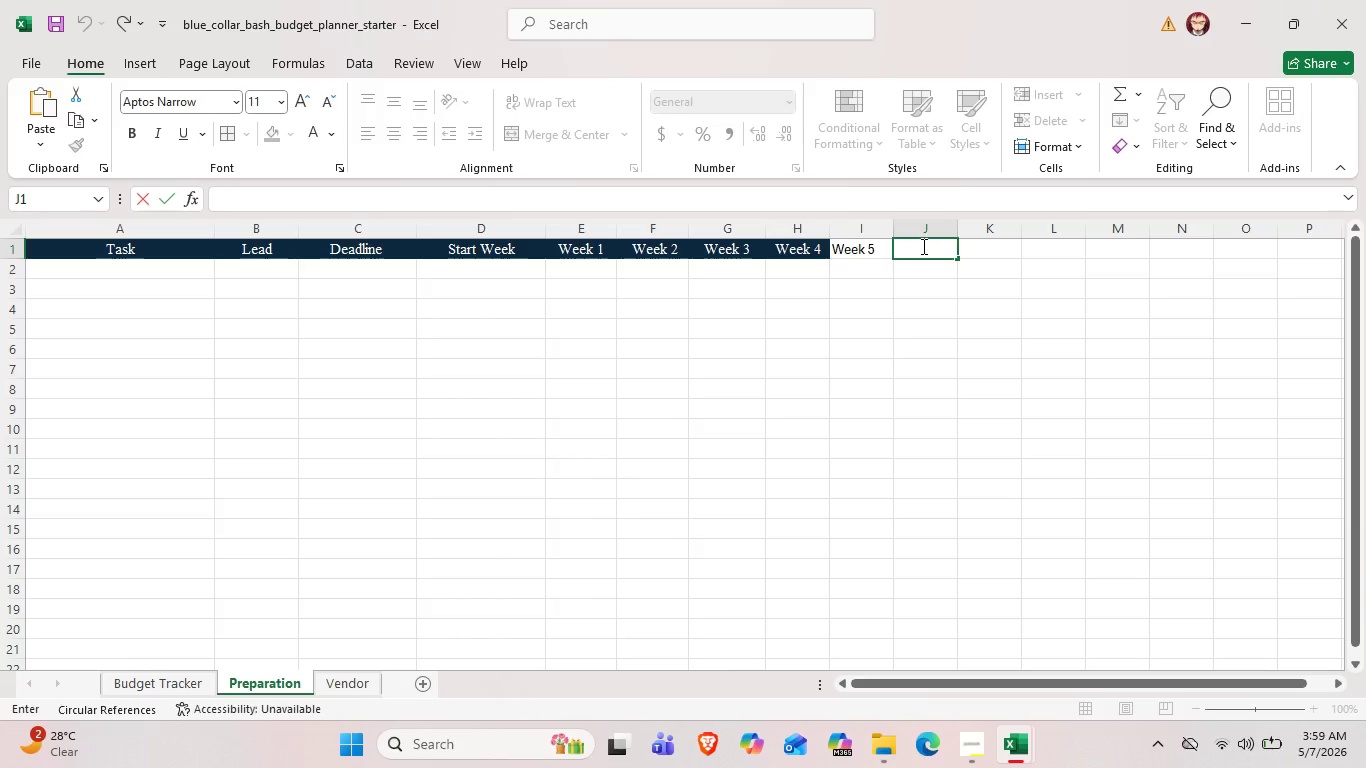 
type(Wee)
 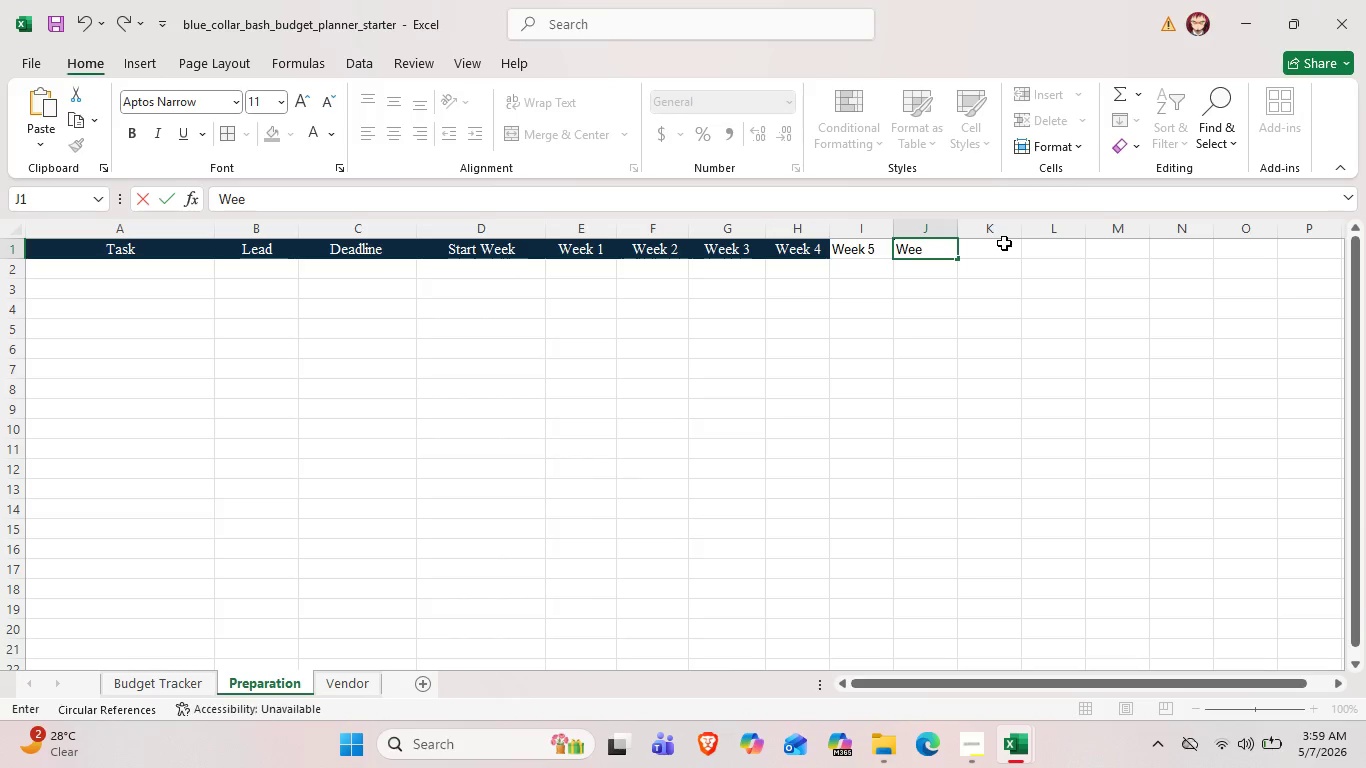 
key(K)
 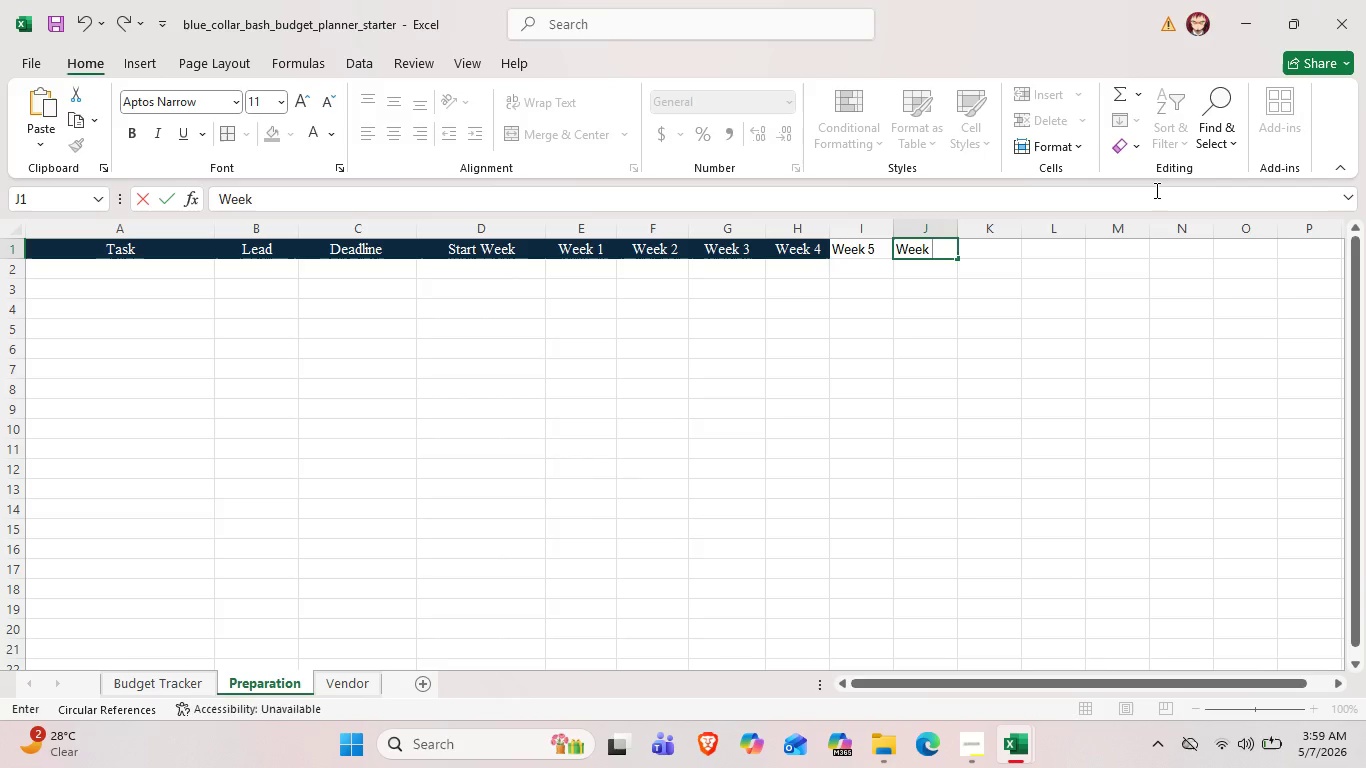 
key(Space)
 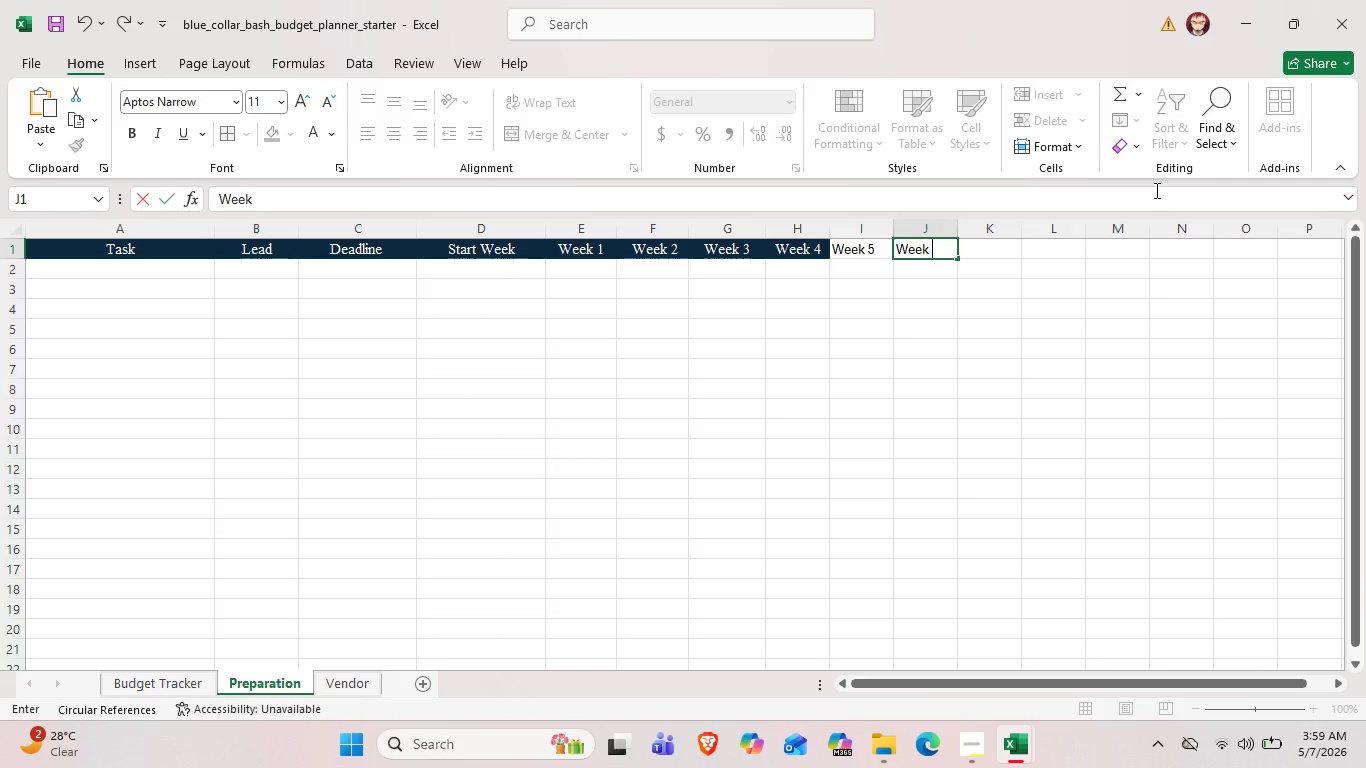 
key(6)
 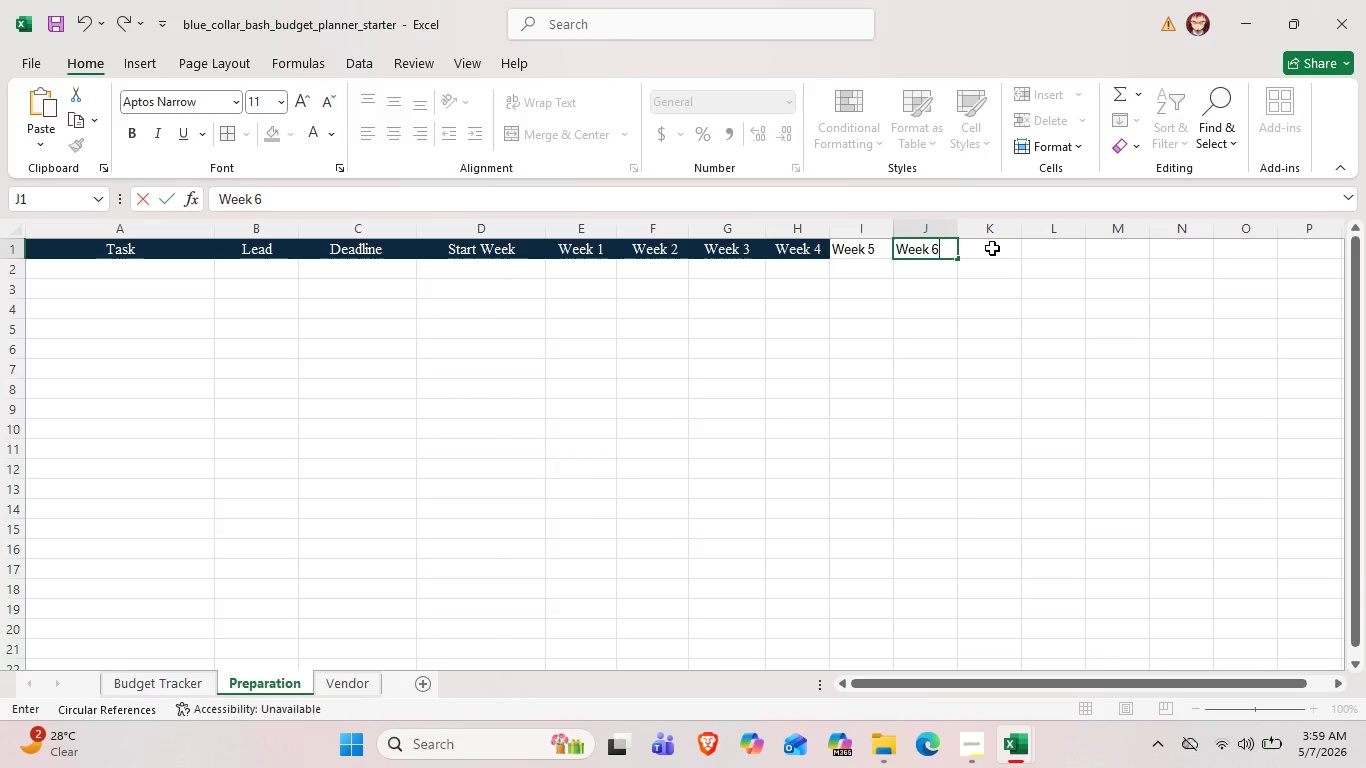 
double_click([991, 247])
 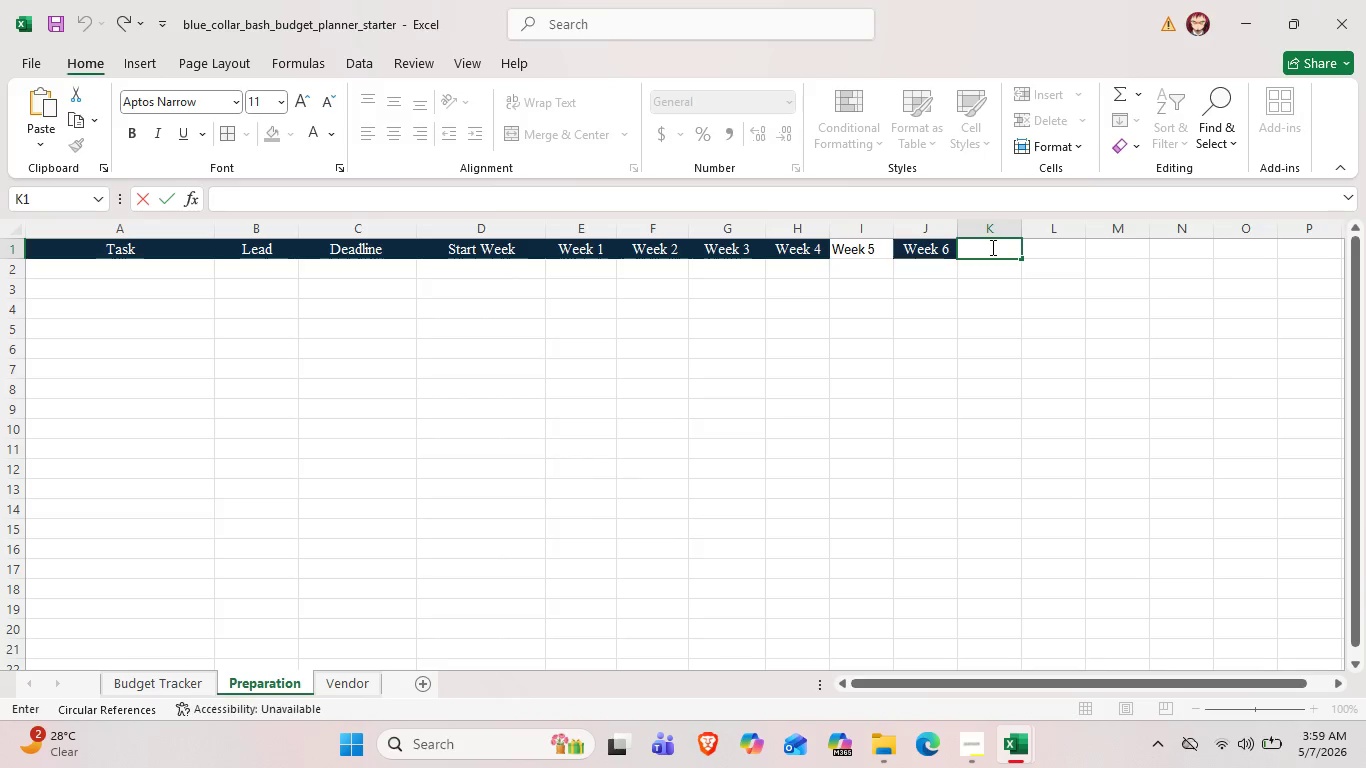 
hold_key(key=ShiftLeft, duration=0.64)
 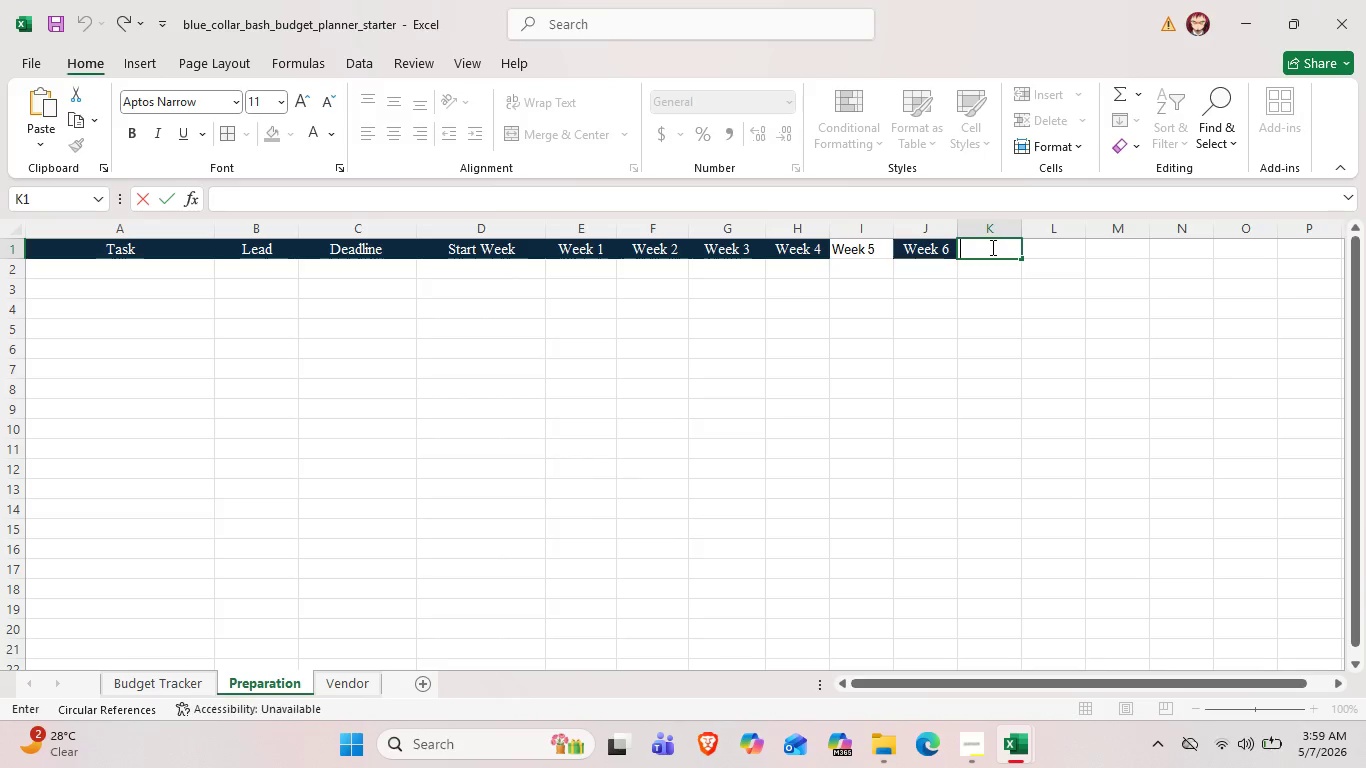 
type(Week 12)
 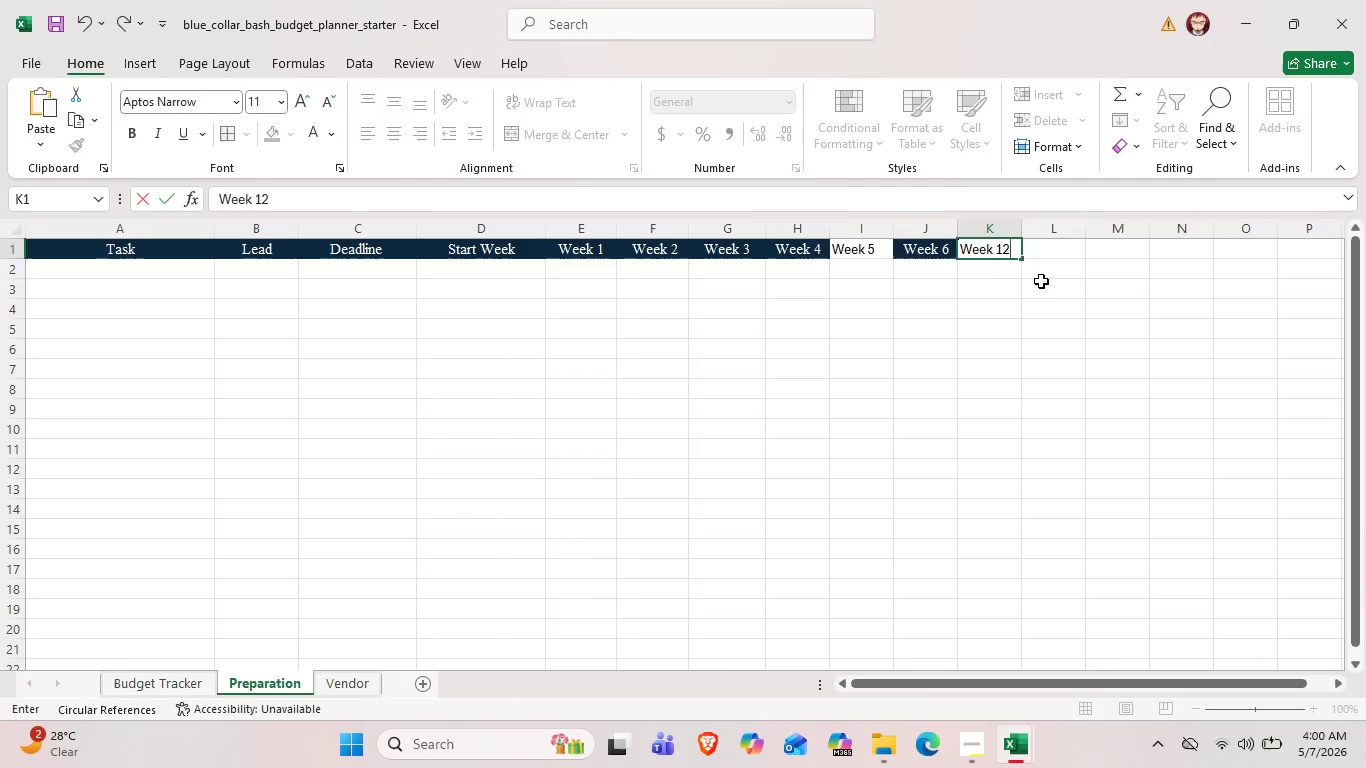 
left_click([1041, 281])
 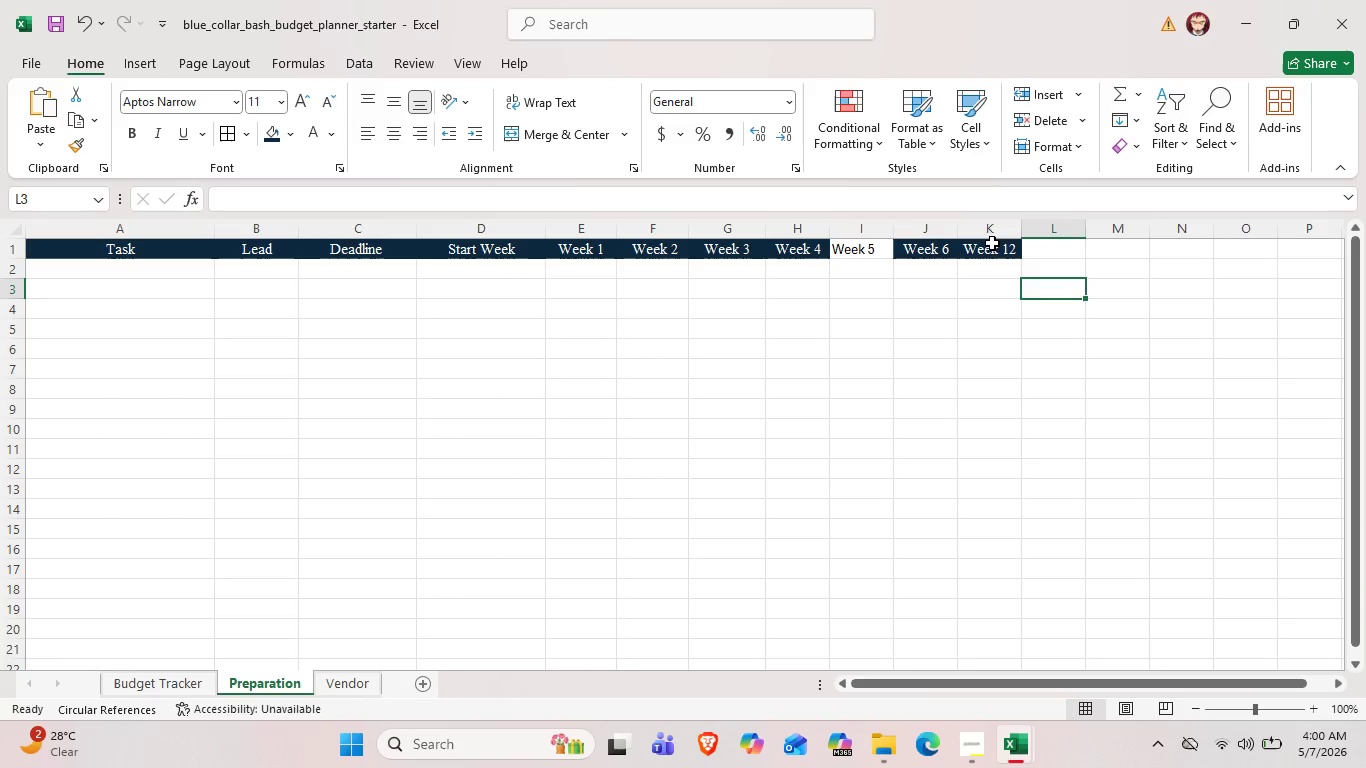 
double_click([1017, 246])
 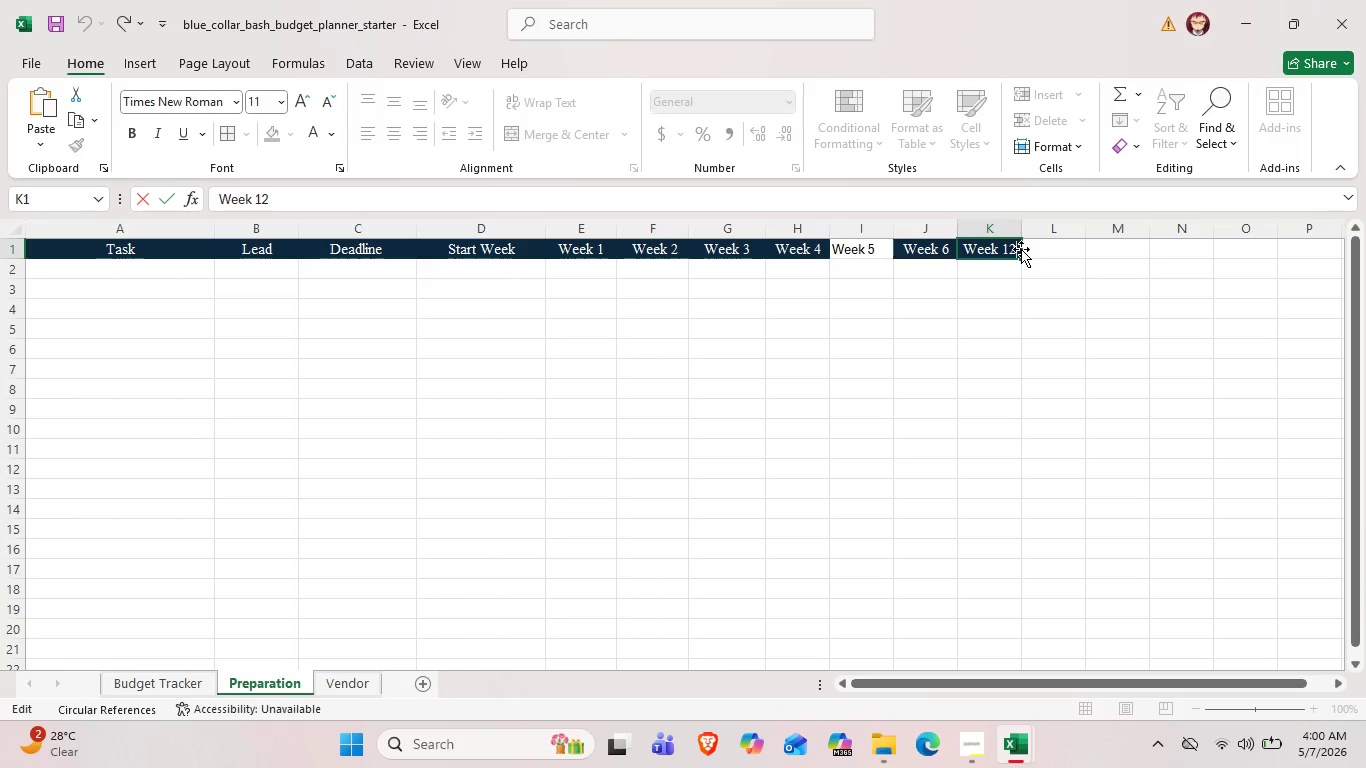 
key(Backspace)
 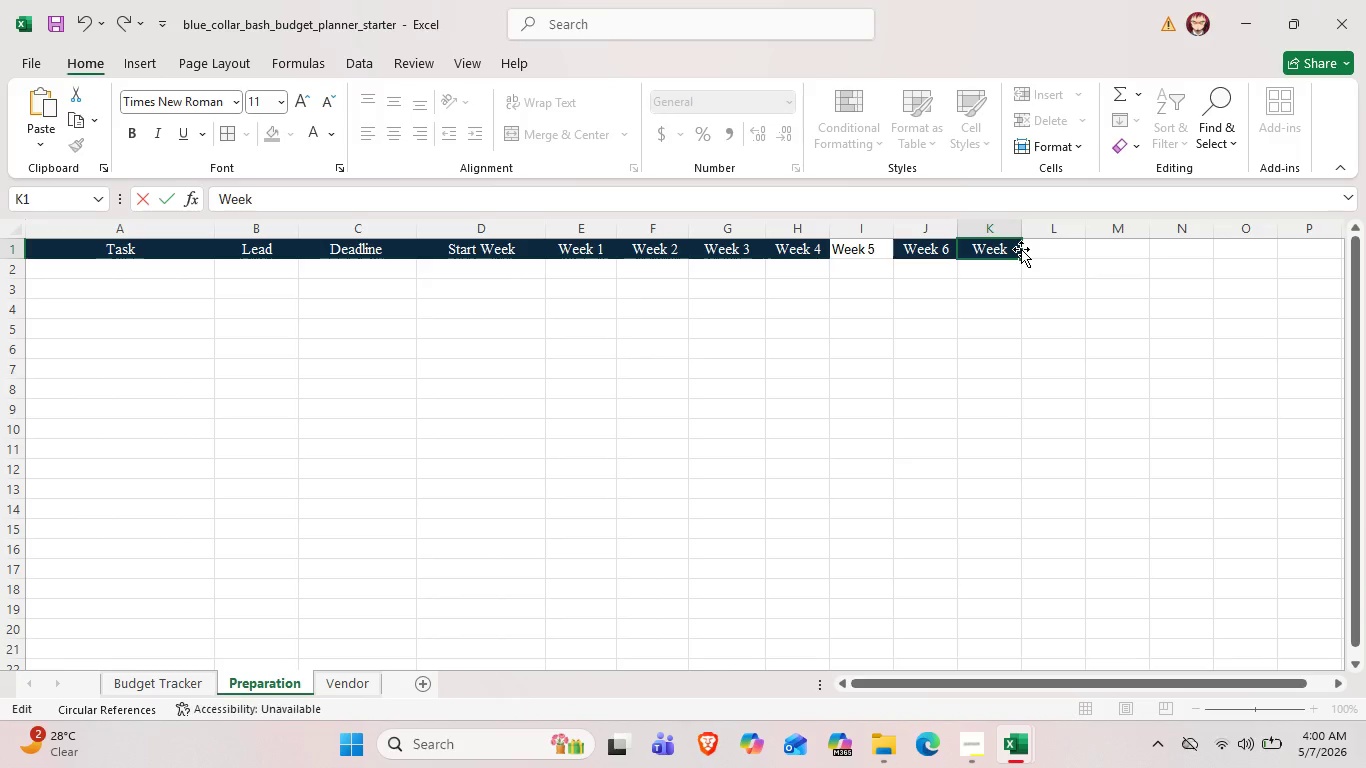 
key(Backspace)
 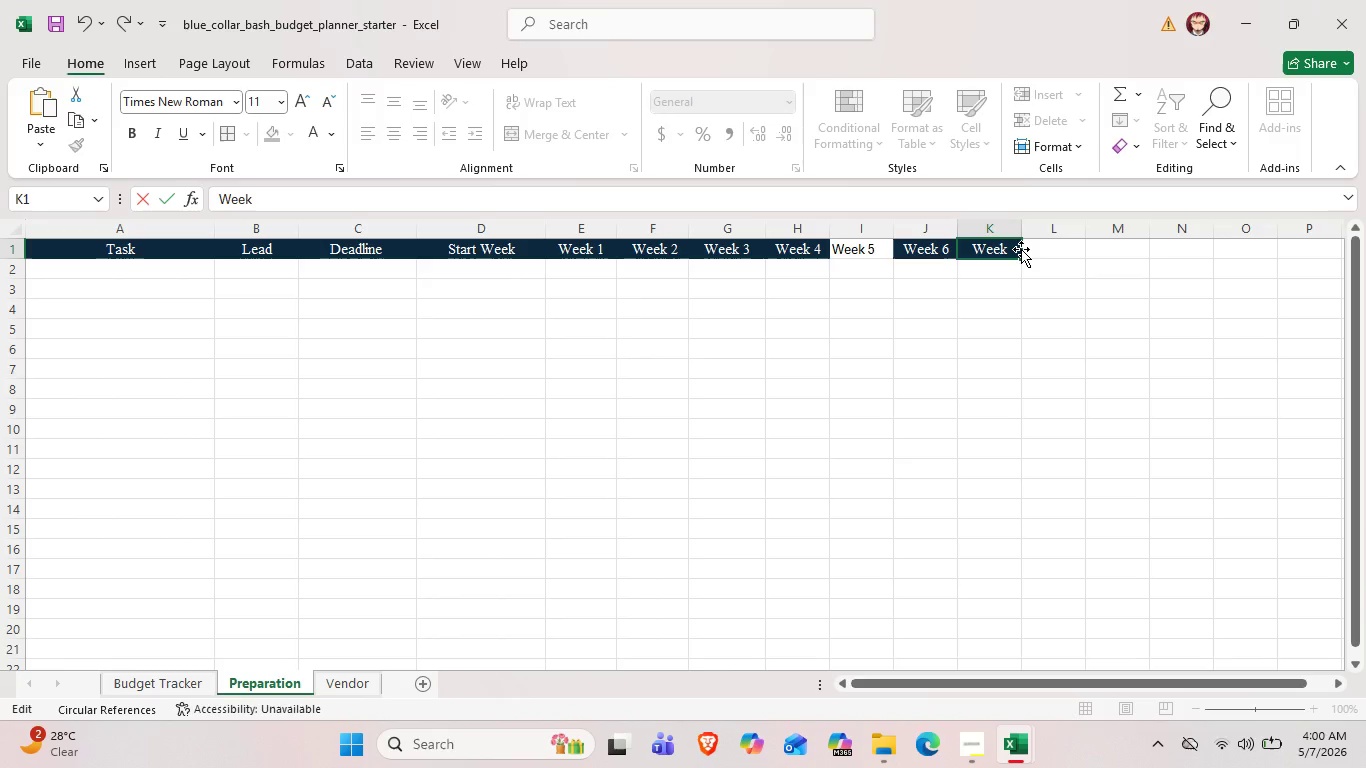 
key(7)
 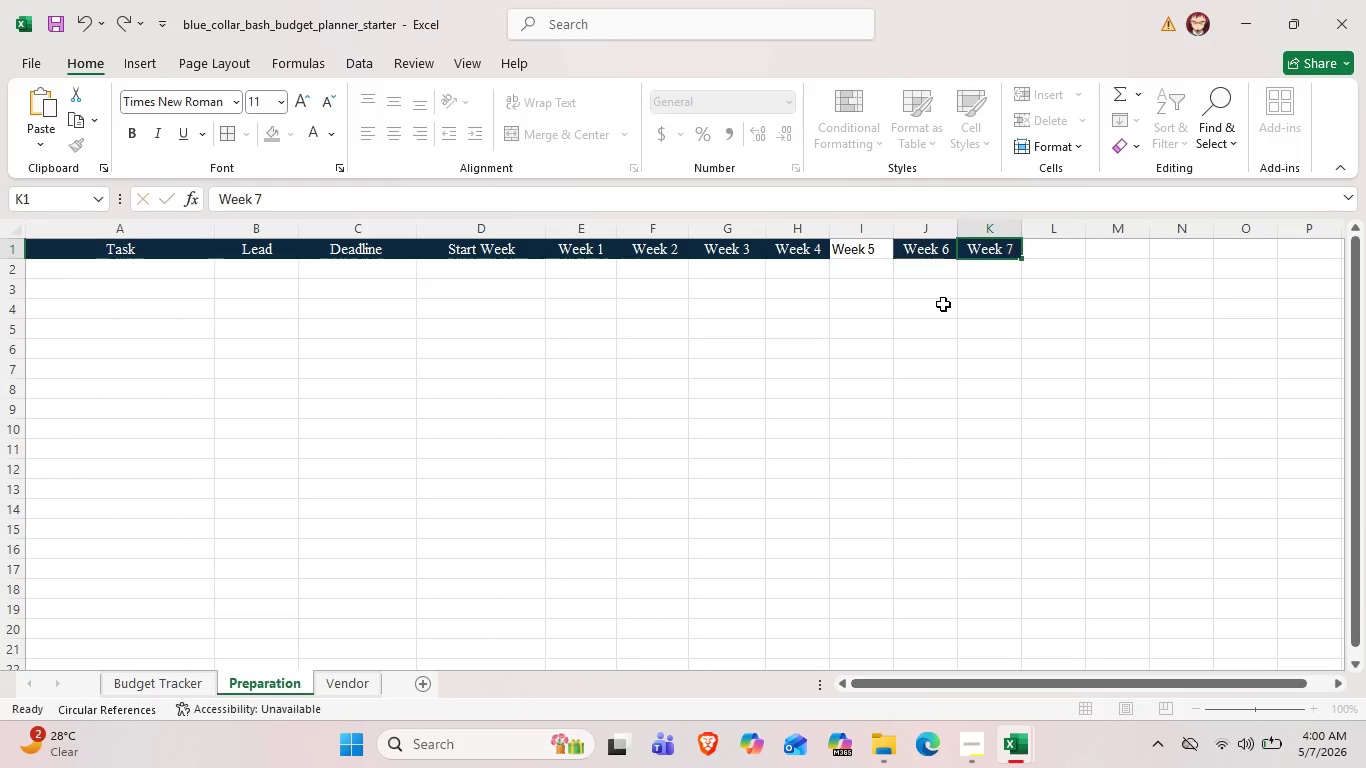 
left_click([943, 304])
 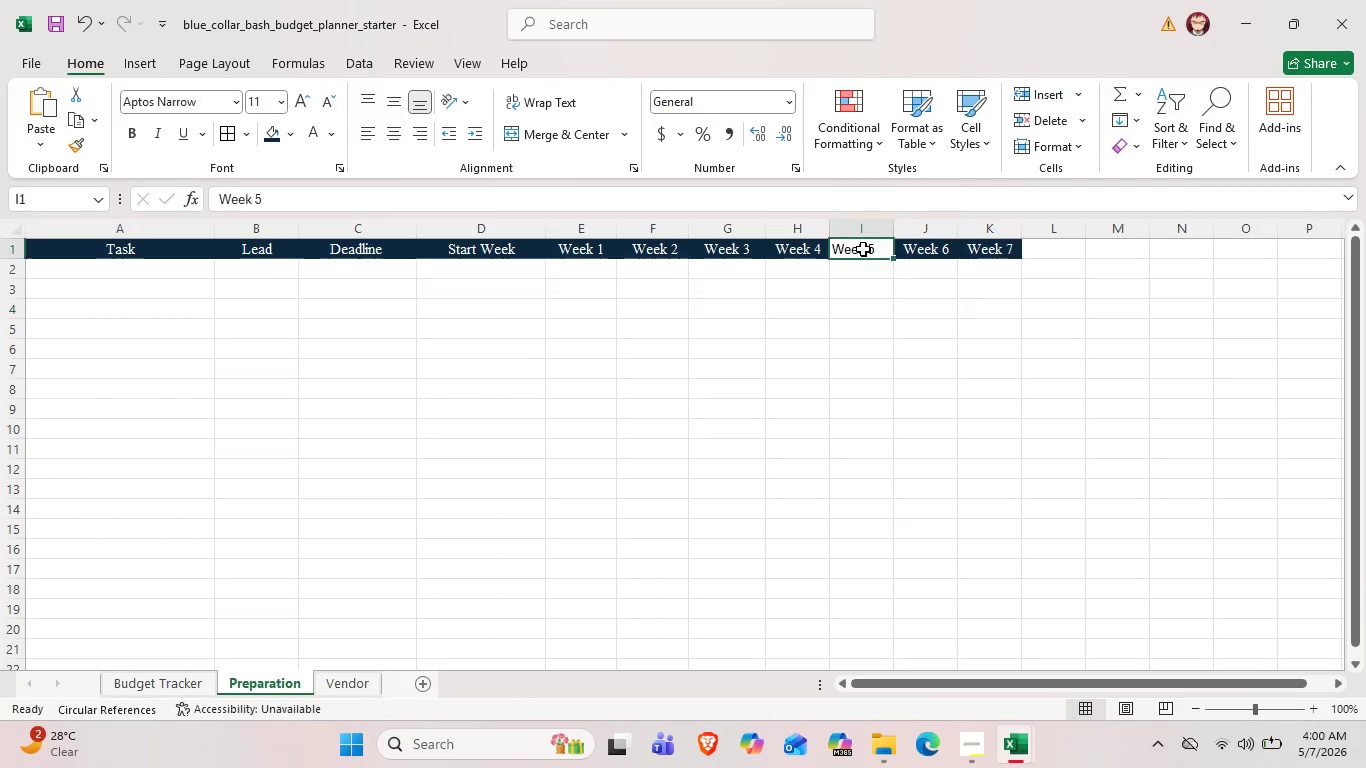 
double_click([863, 249])
 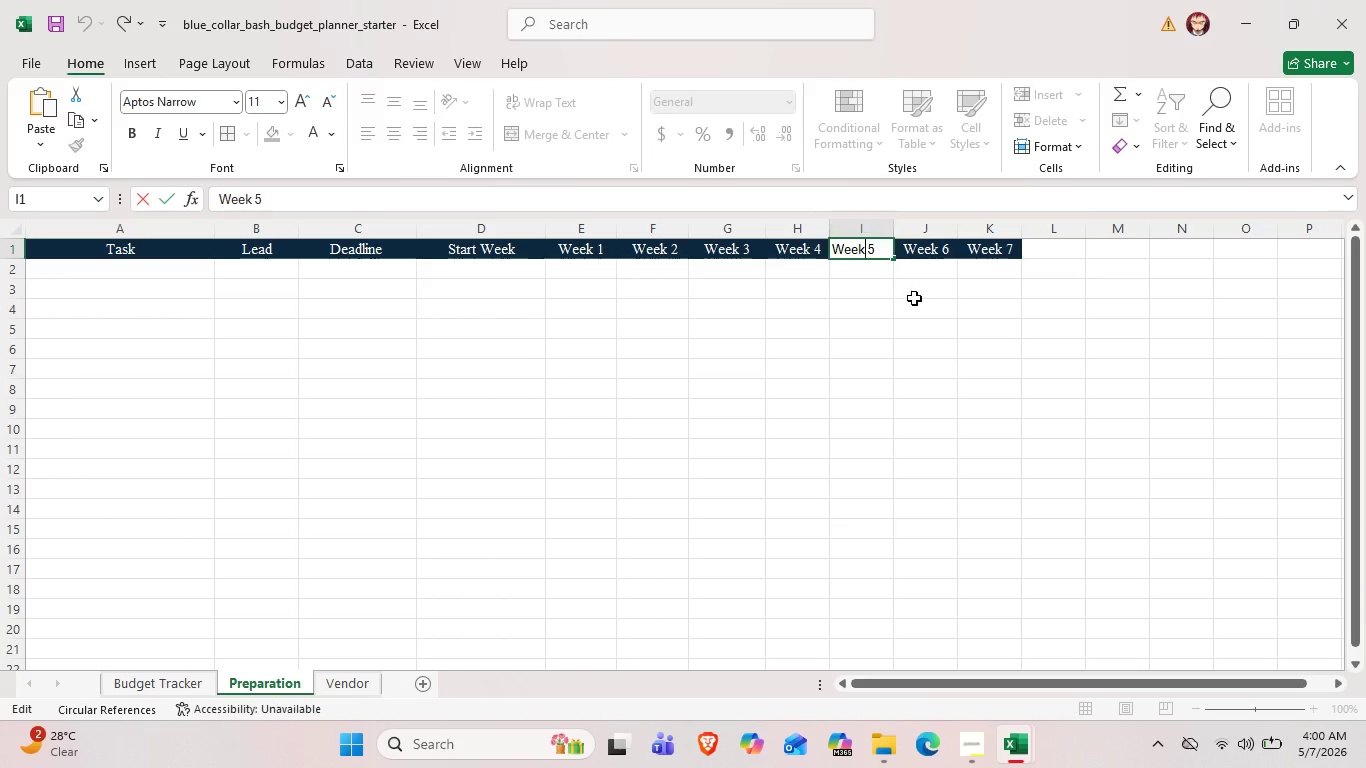 
left_click([915, 300])
 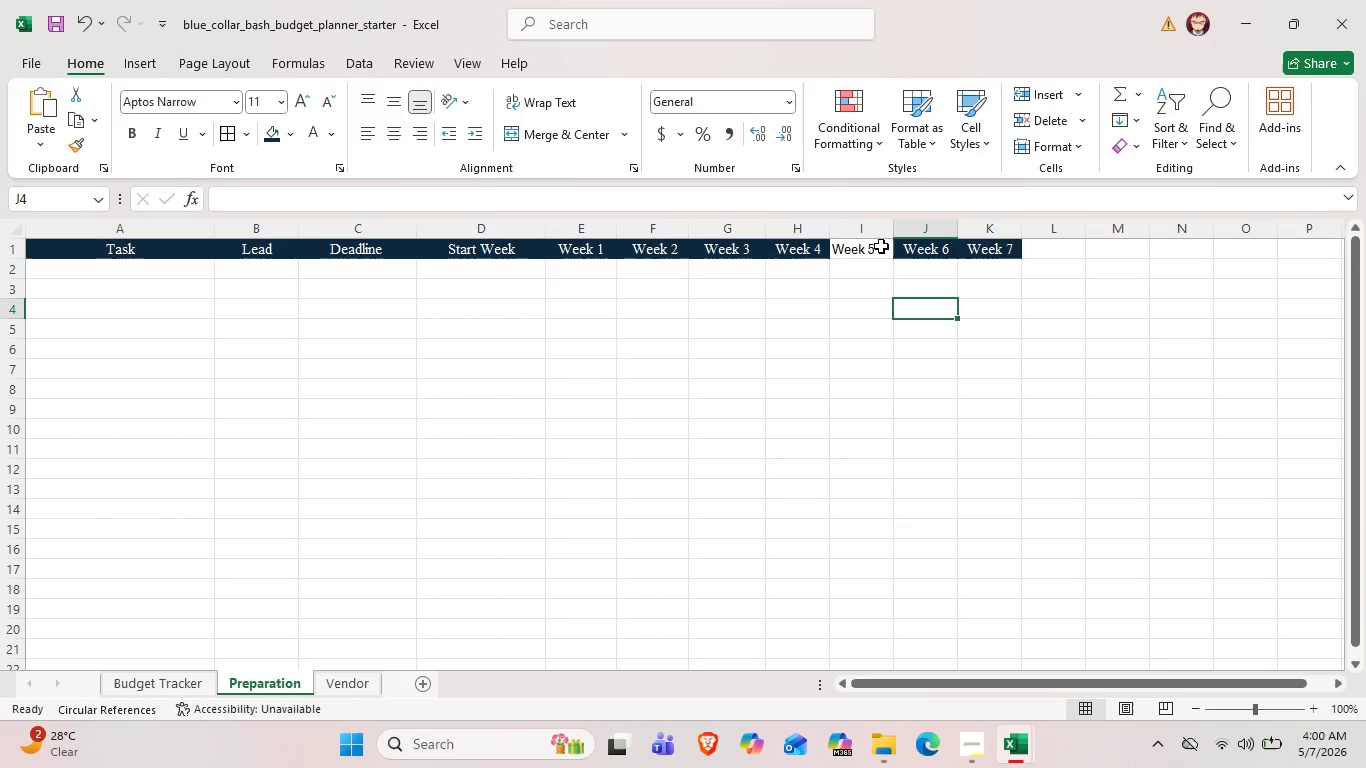 
left_click([880, 248])
 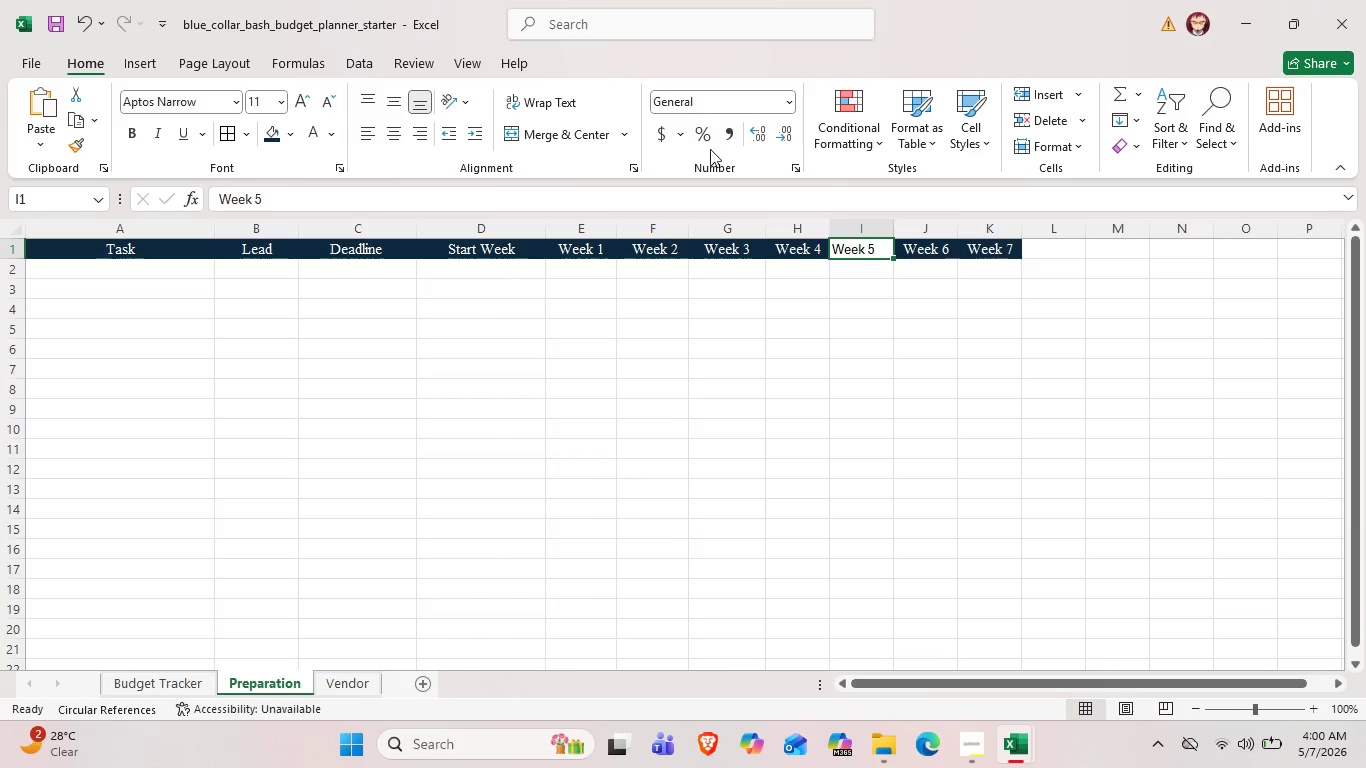 
wait(6.33)
 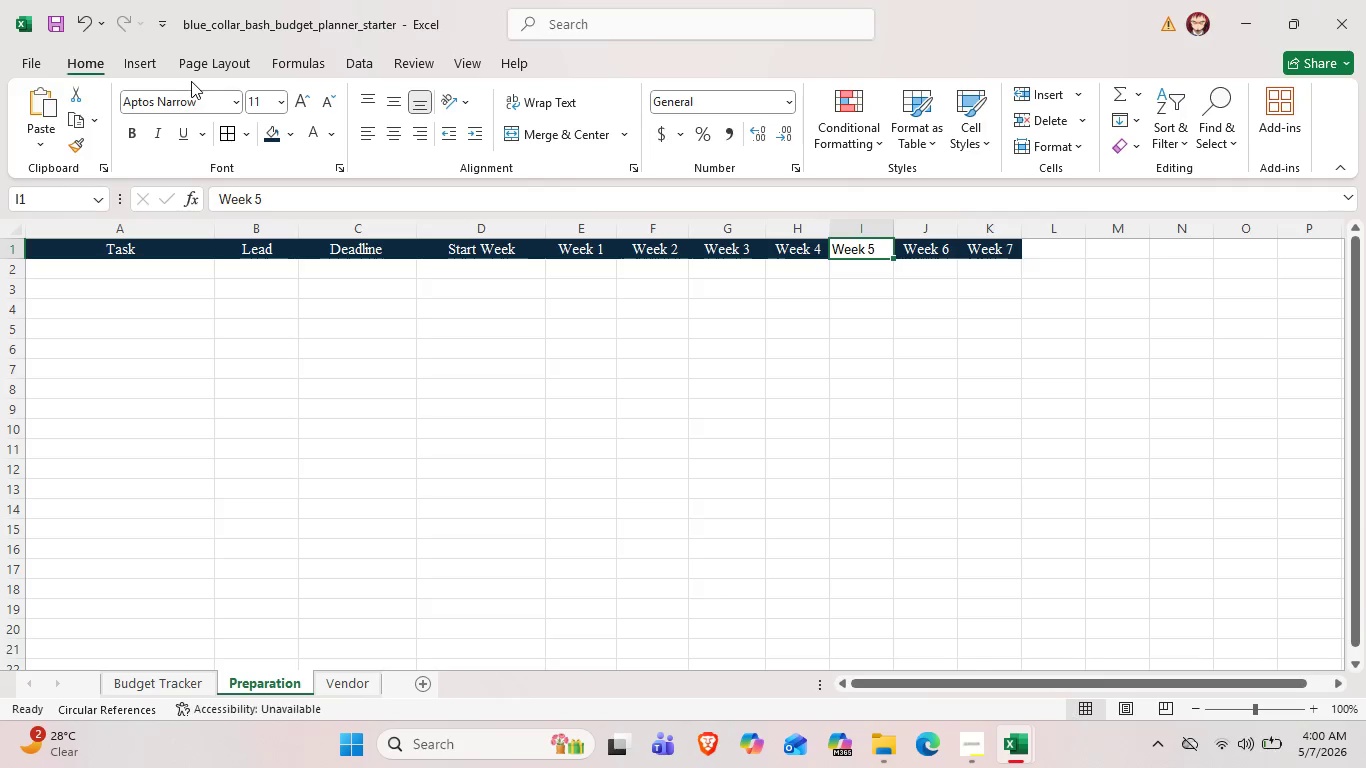 
left_click([876, 250])
 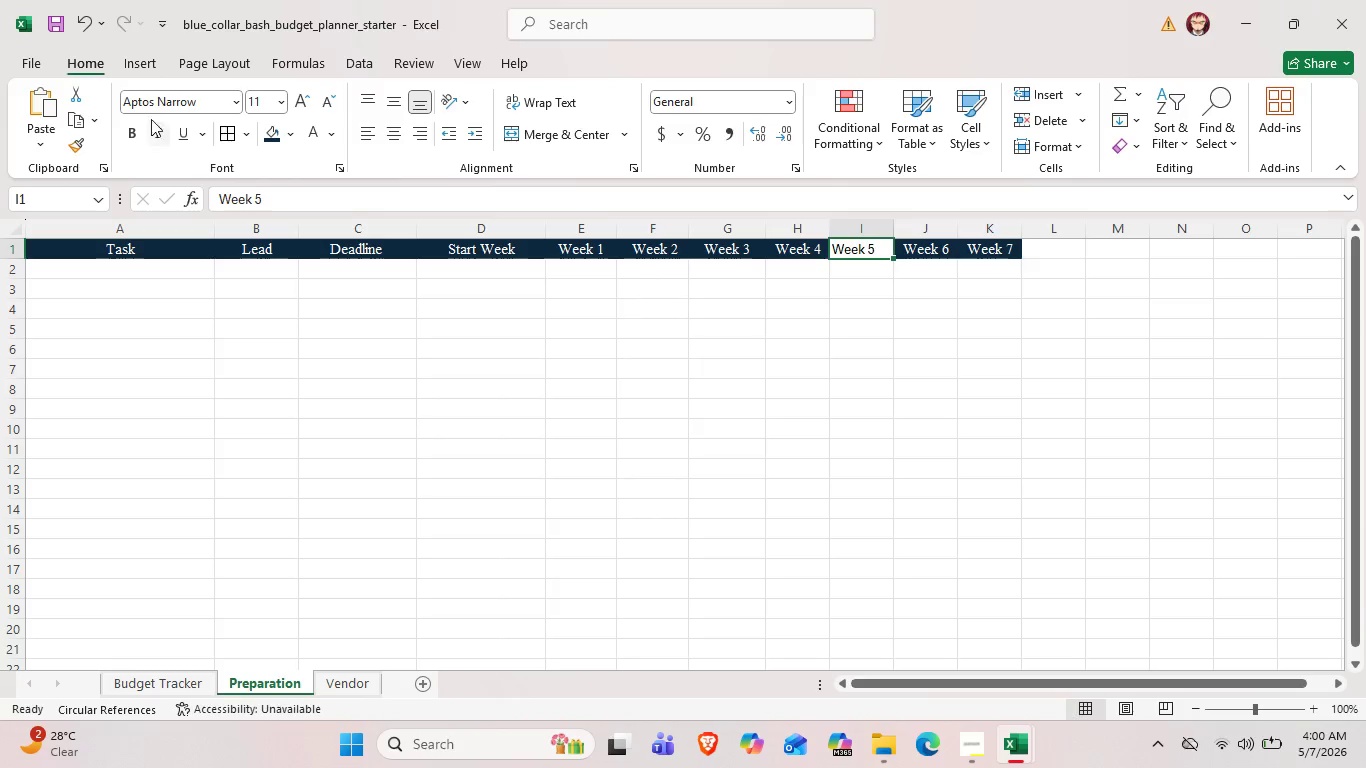 
mouse_move([134, 132])
 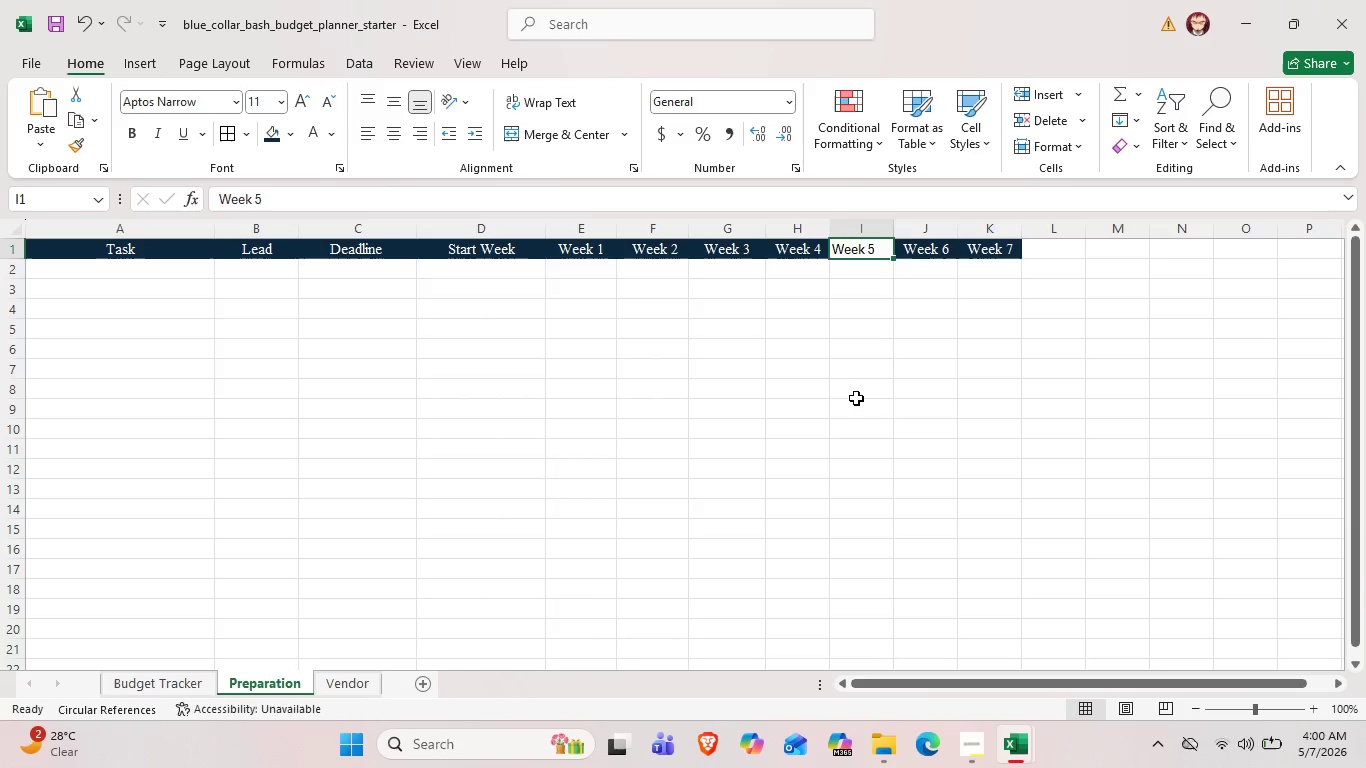 
left_click([856, 398])
 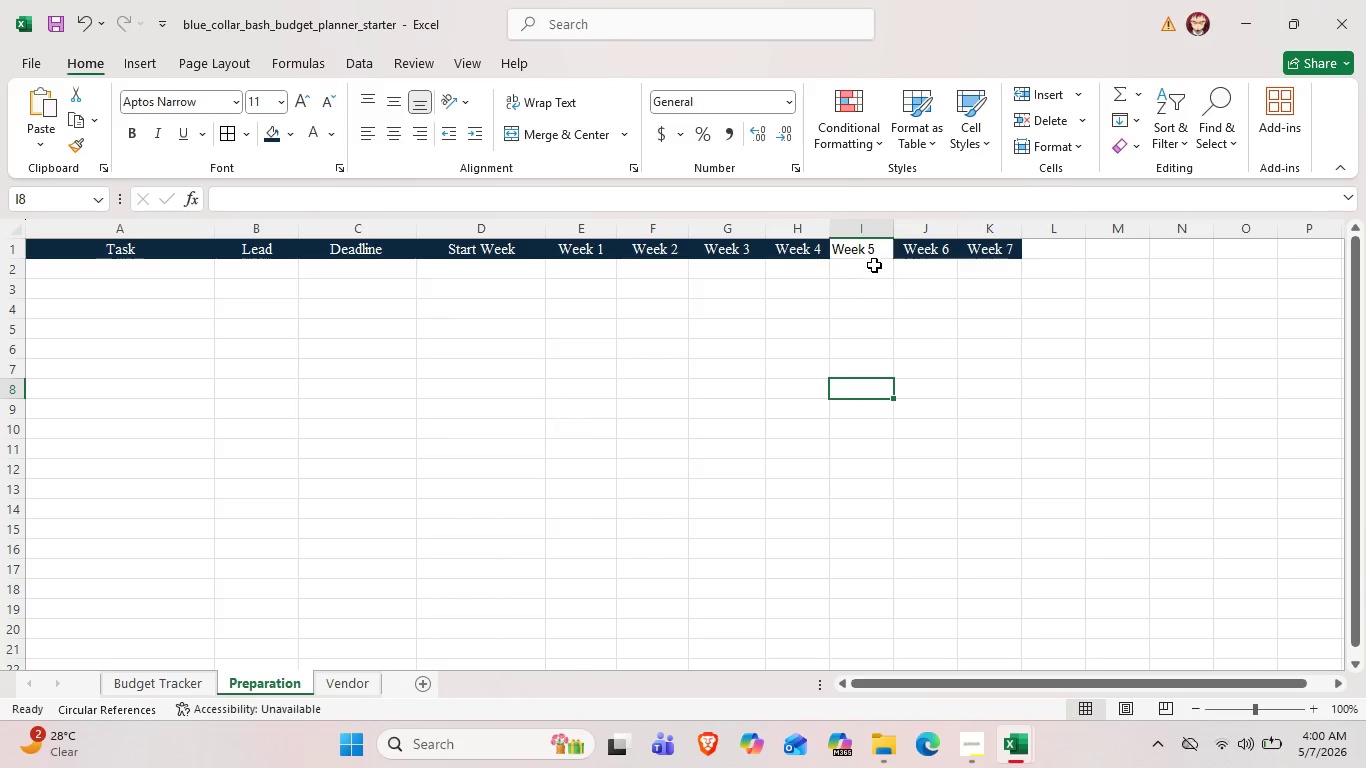 
left_click([877, 245])
 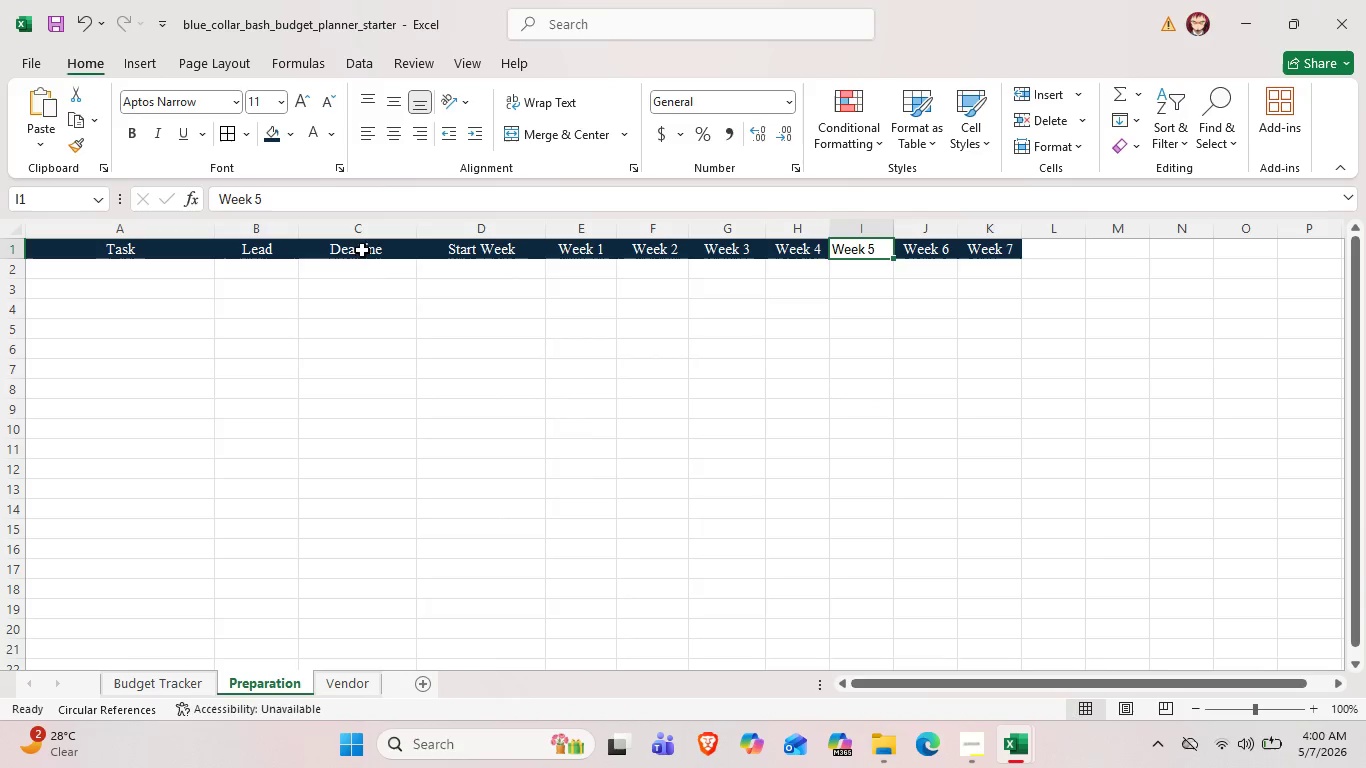 
left_click([818, 432])
 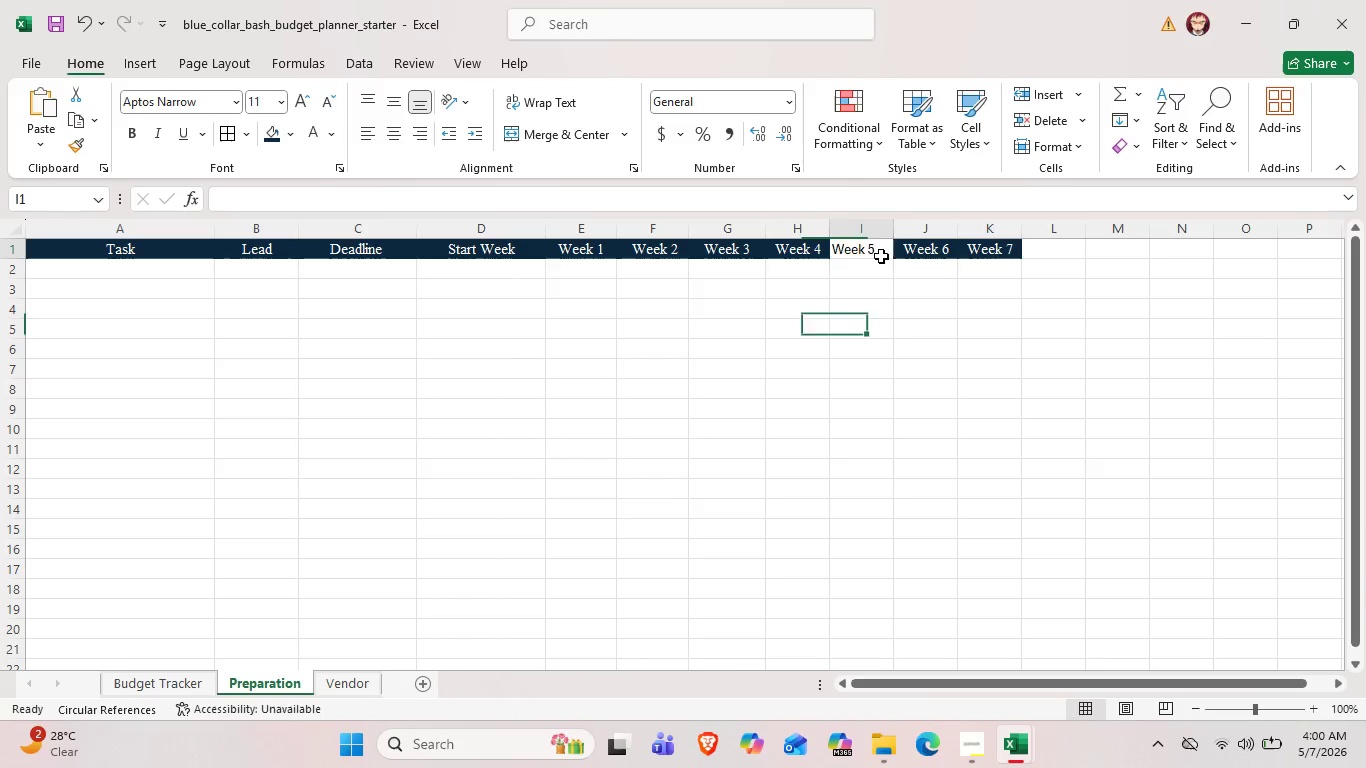 
double_click([881, 256])
 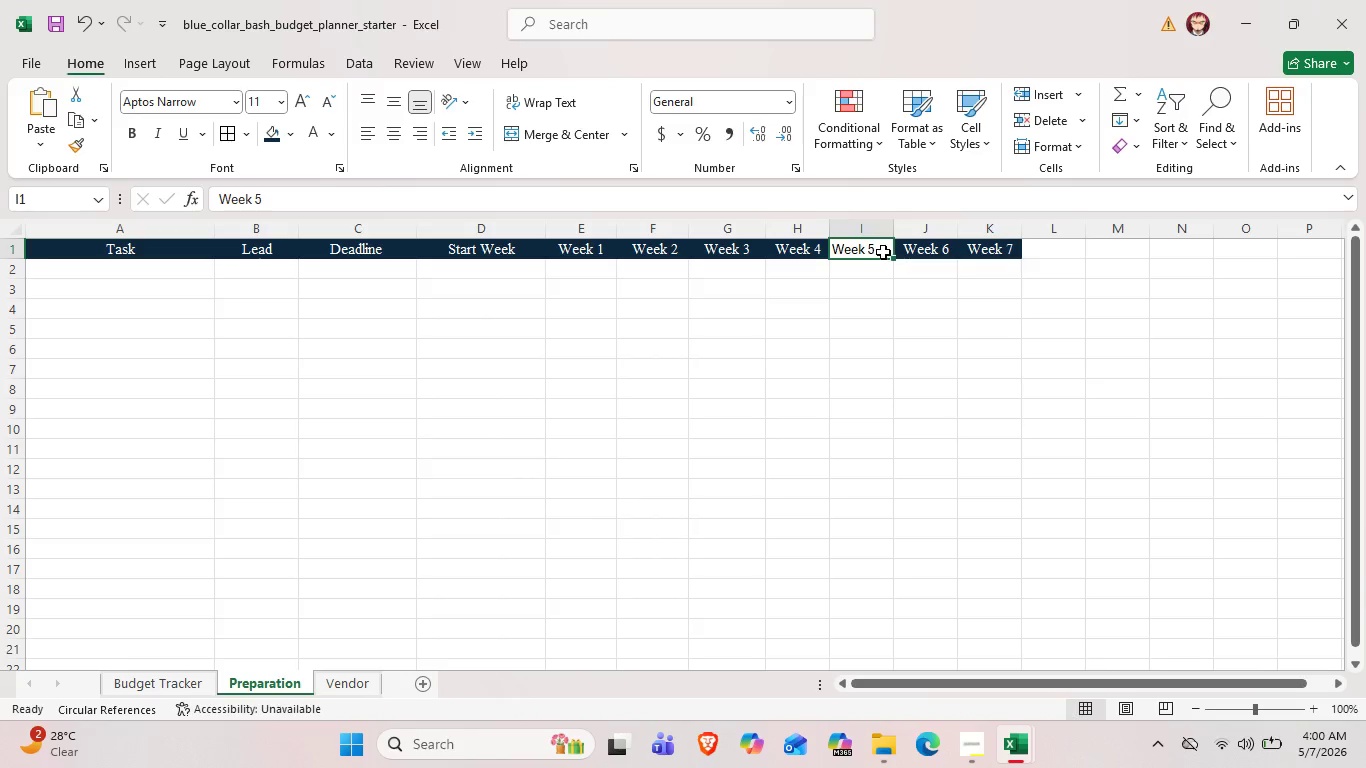 
double_click([883, 252])
 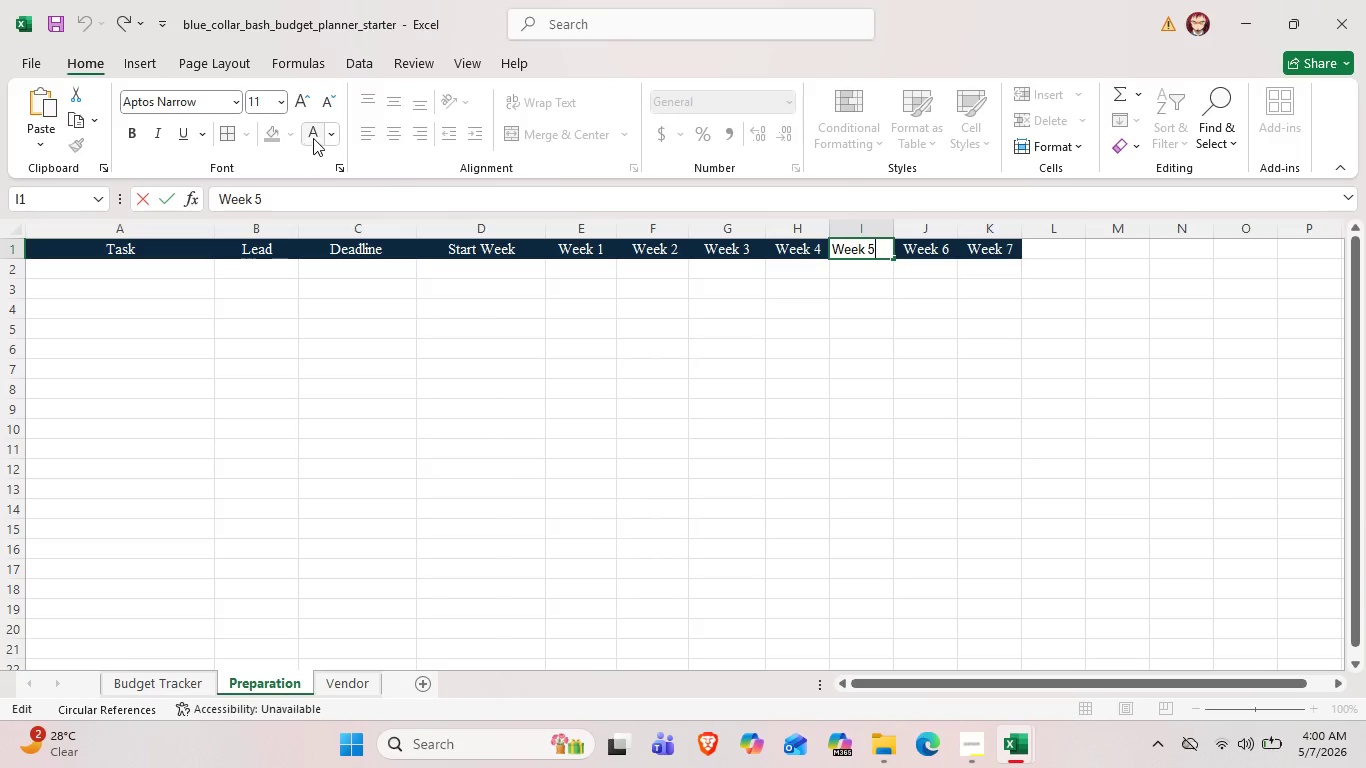 
left_click([312, 136])
 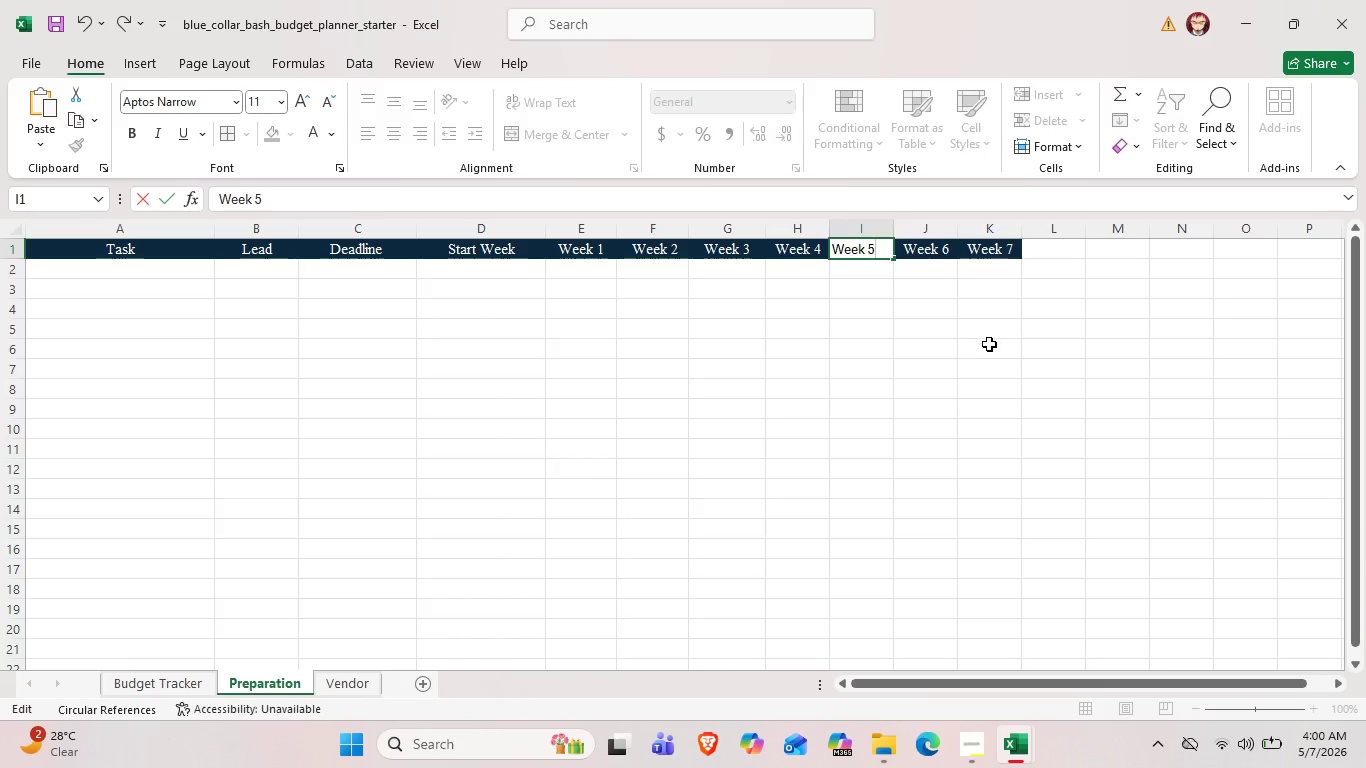 
left_click([989, 346])
 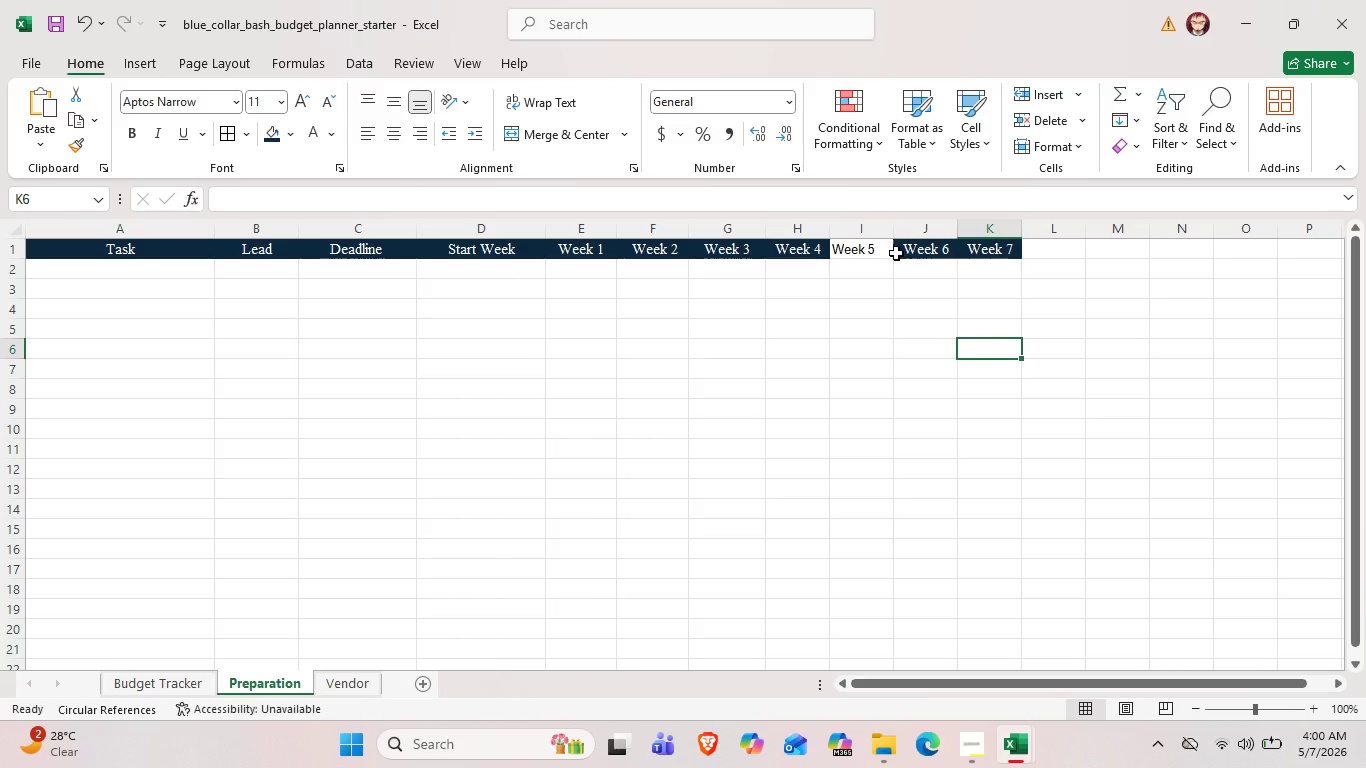 
left_click([881, 246])
 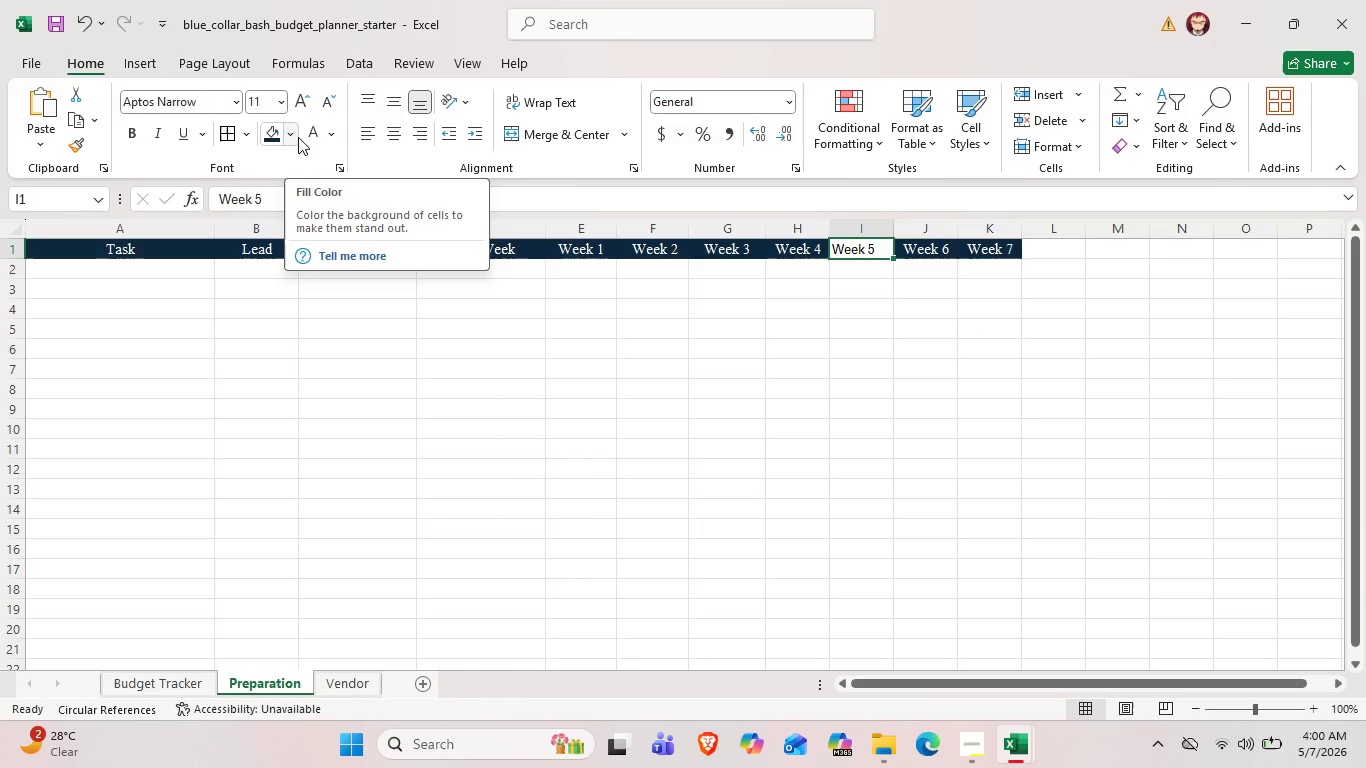 
left_click([297, 128])
 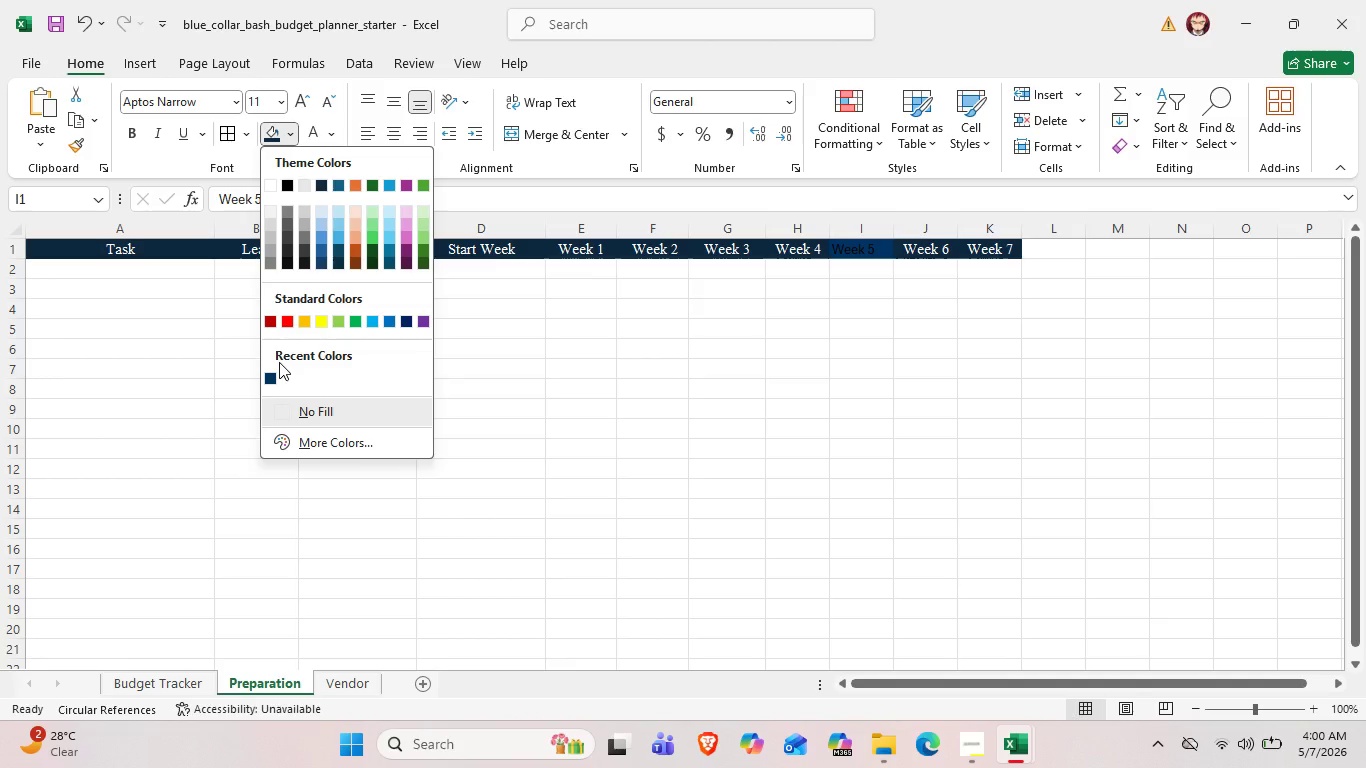 
wait(12.38)
 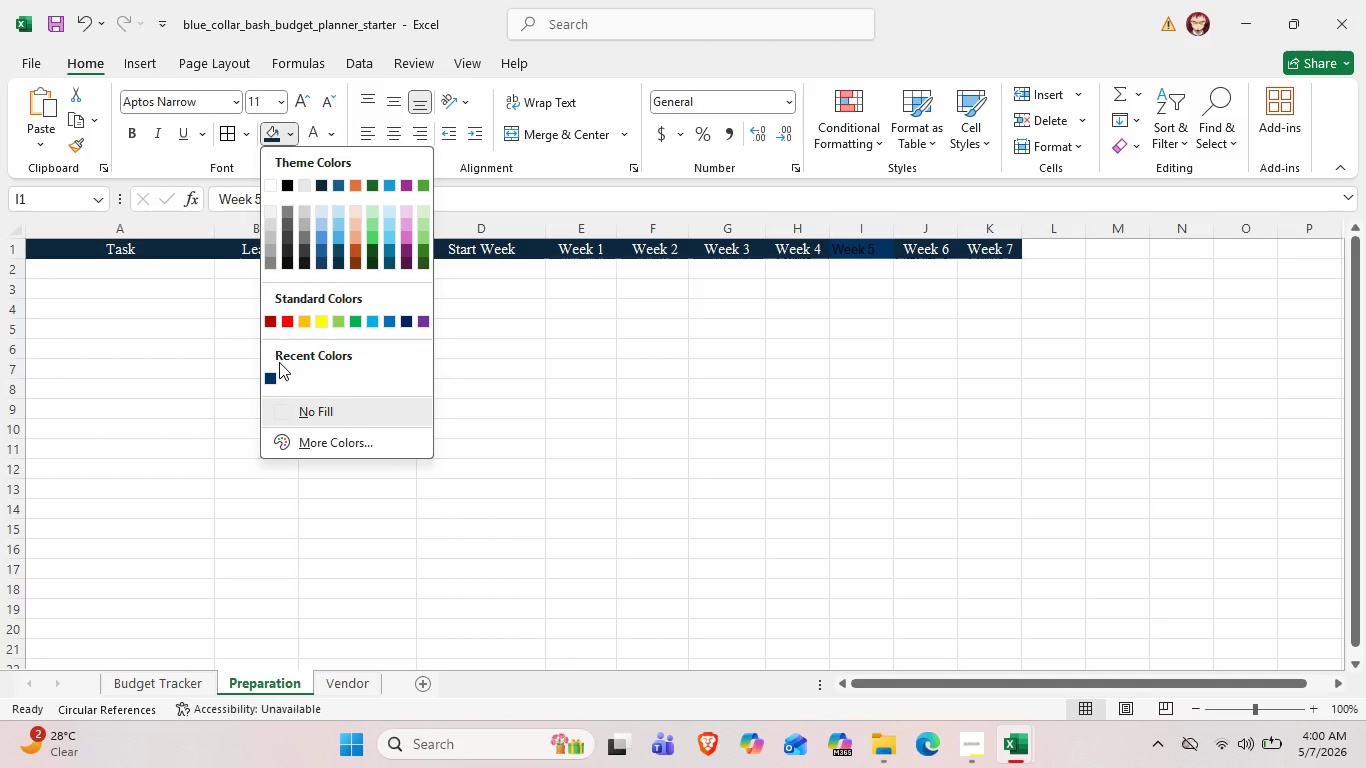 
left_click([962, 276])
 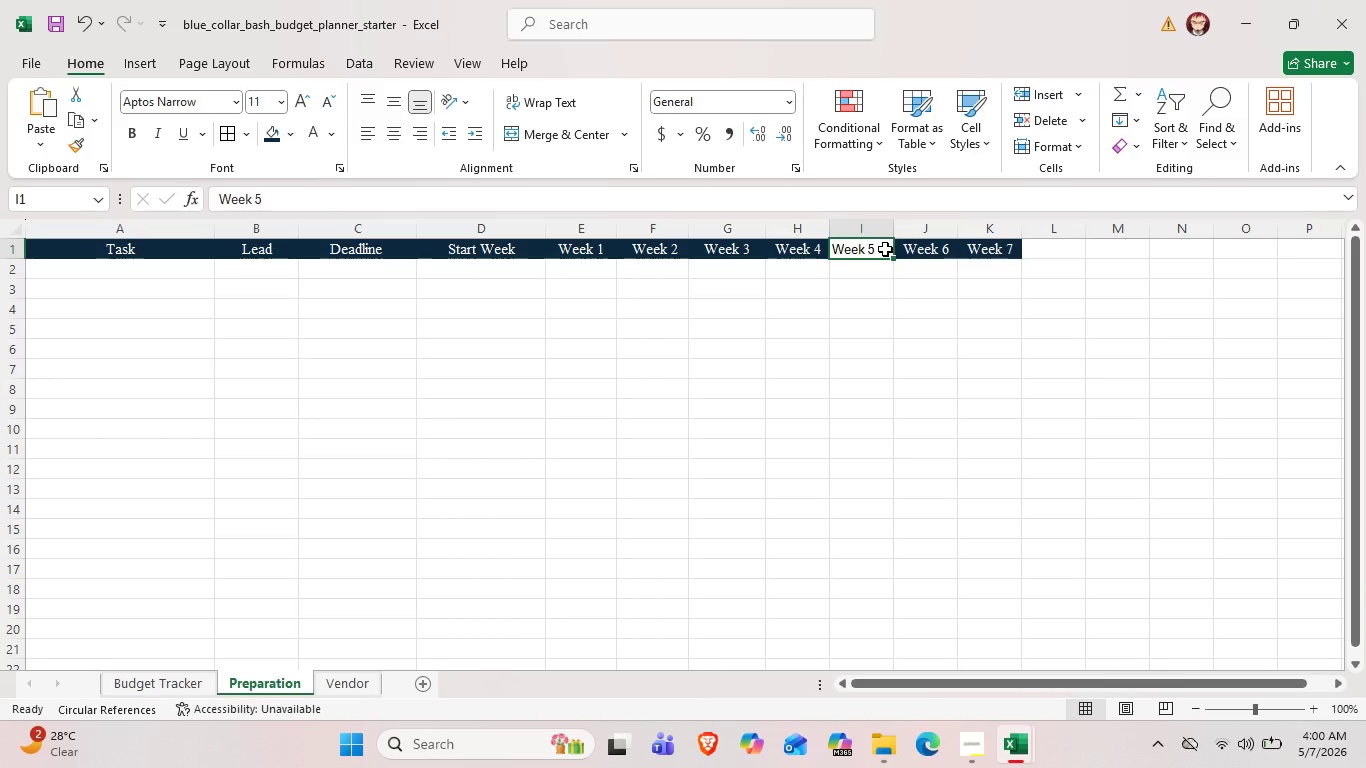 
left_click([885, 249])
 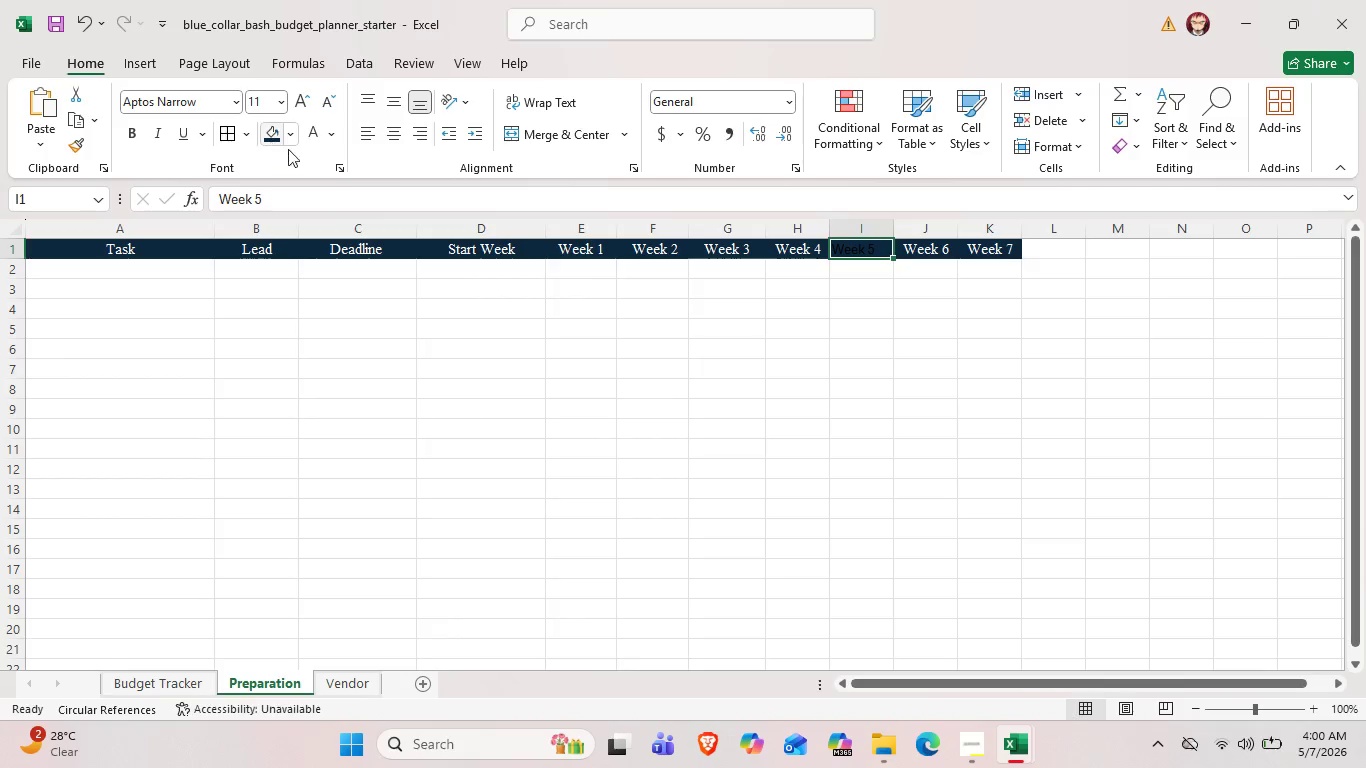 
left_click([1065, 380])
 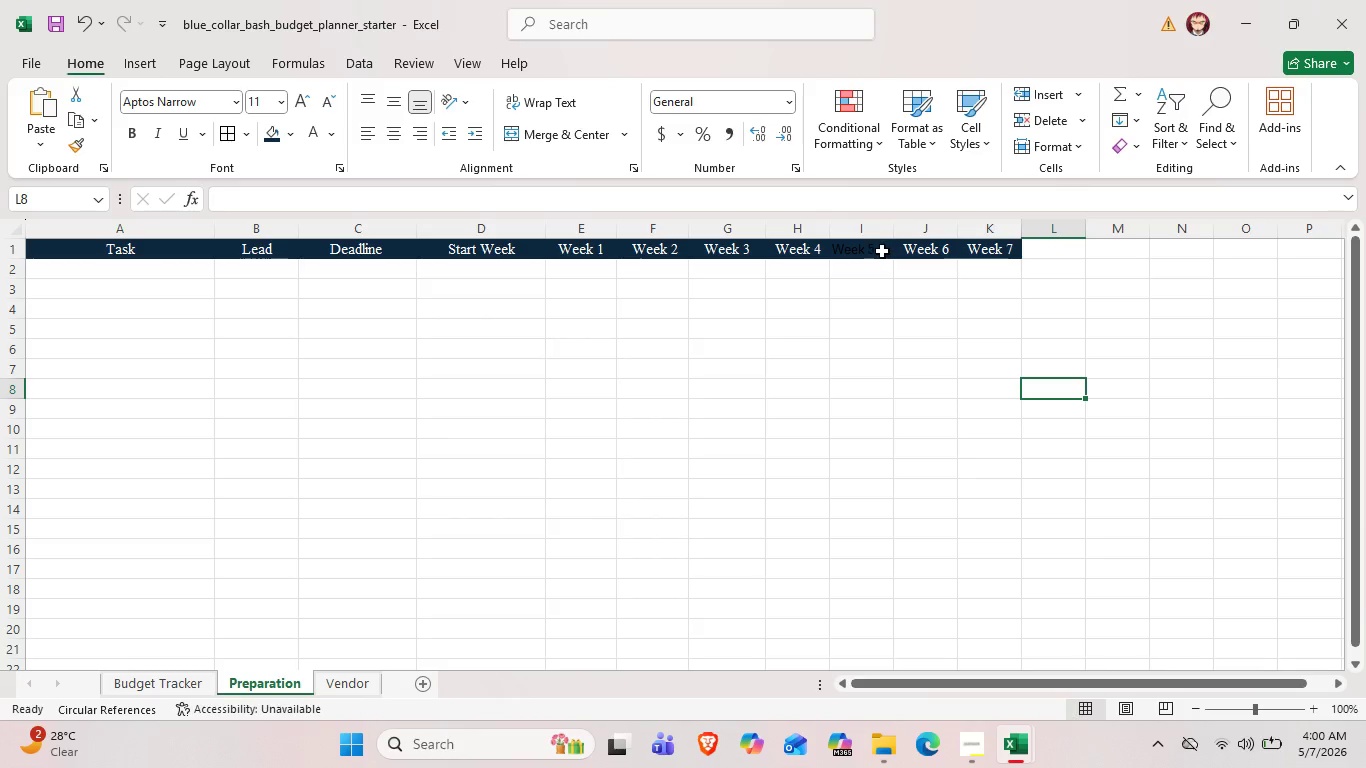 
left_click([875, 249])
 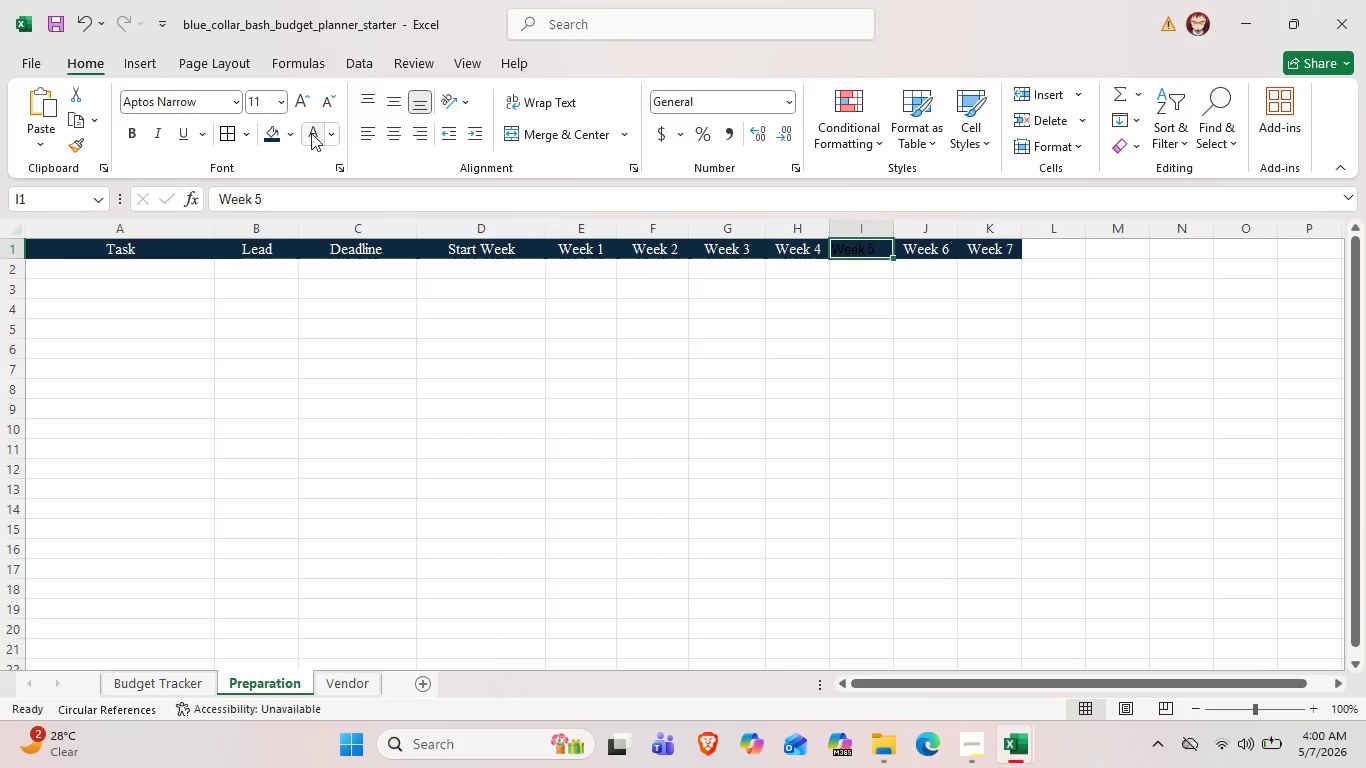 
left_click([310, 133])
 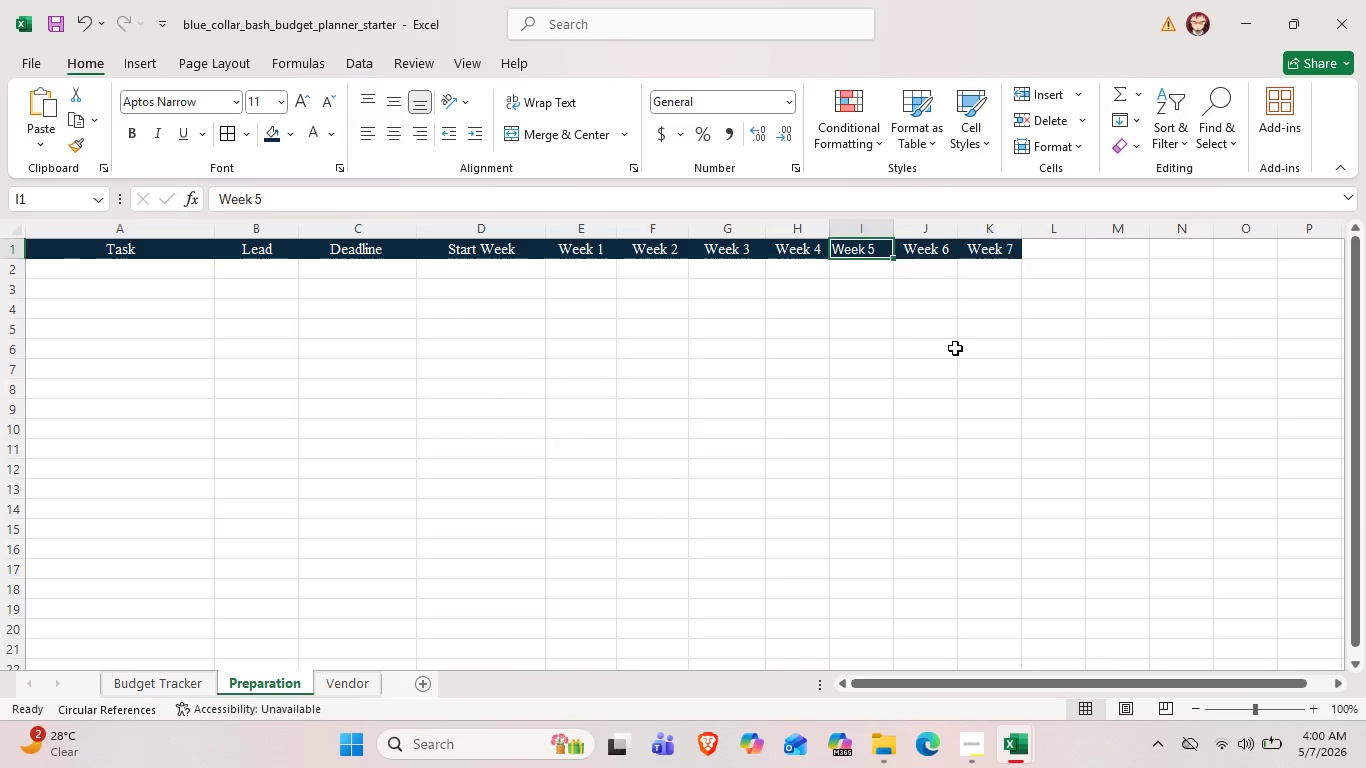 
left_click([955, 348])
 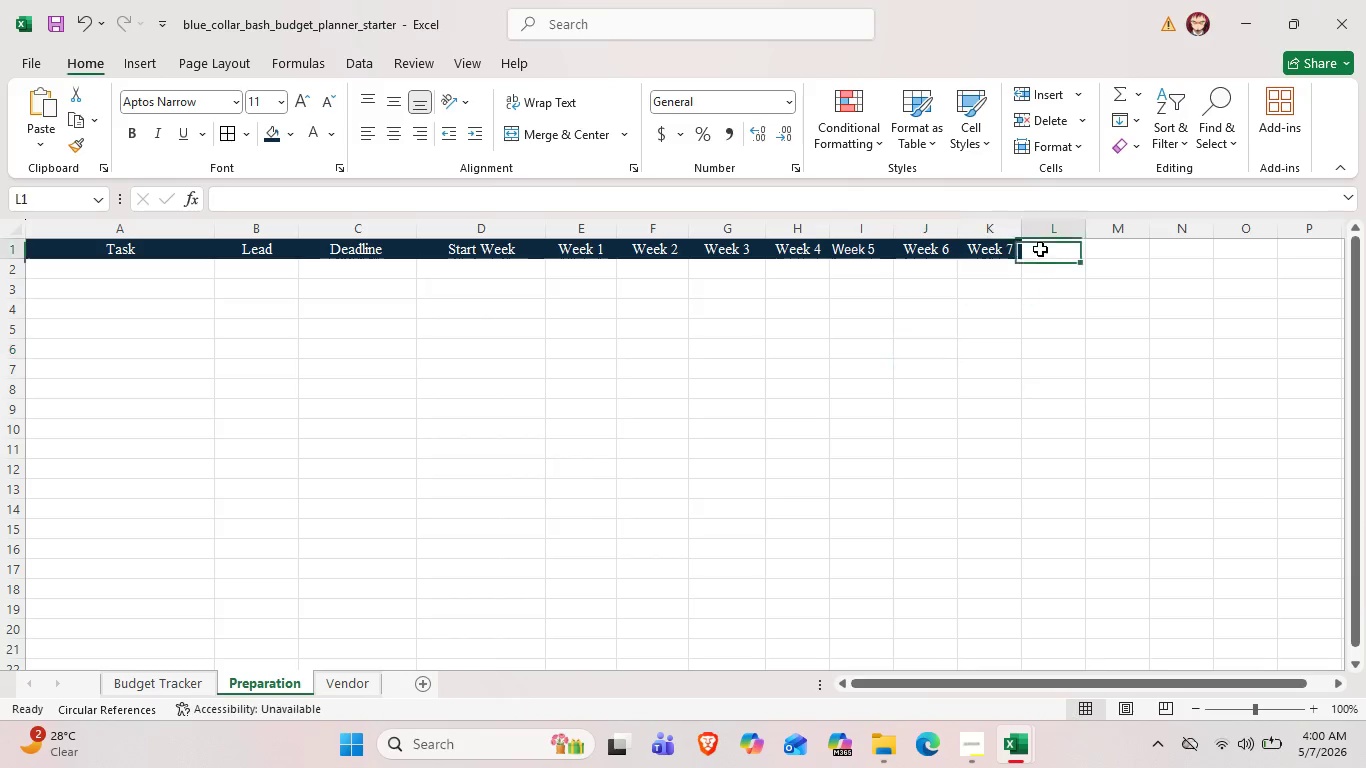 
double_click([1040, 249])
 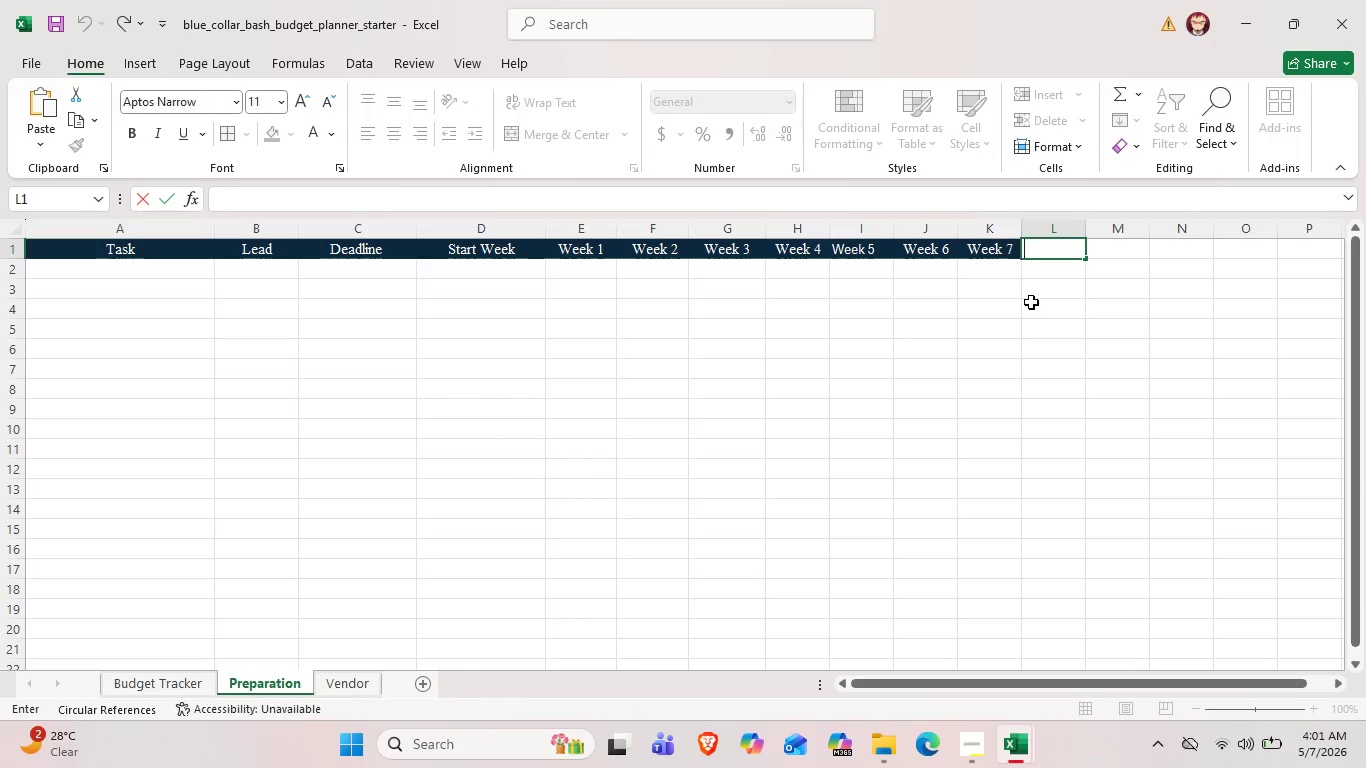 
type(Week 8)
 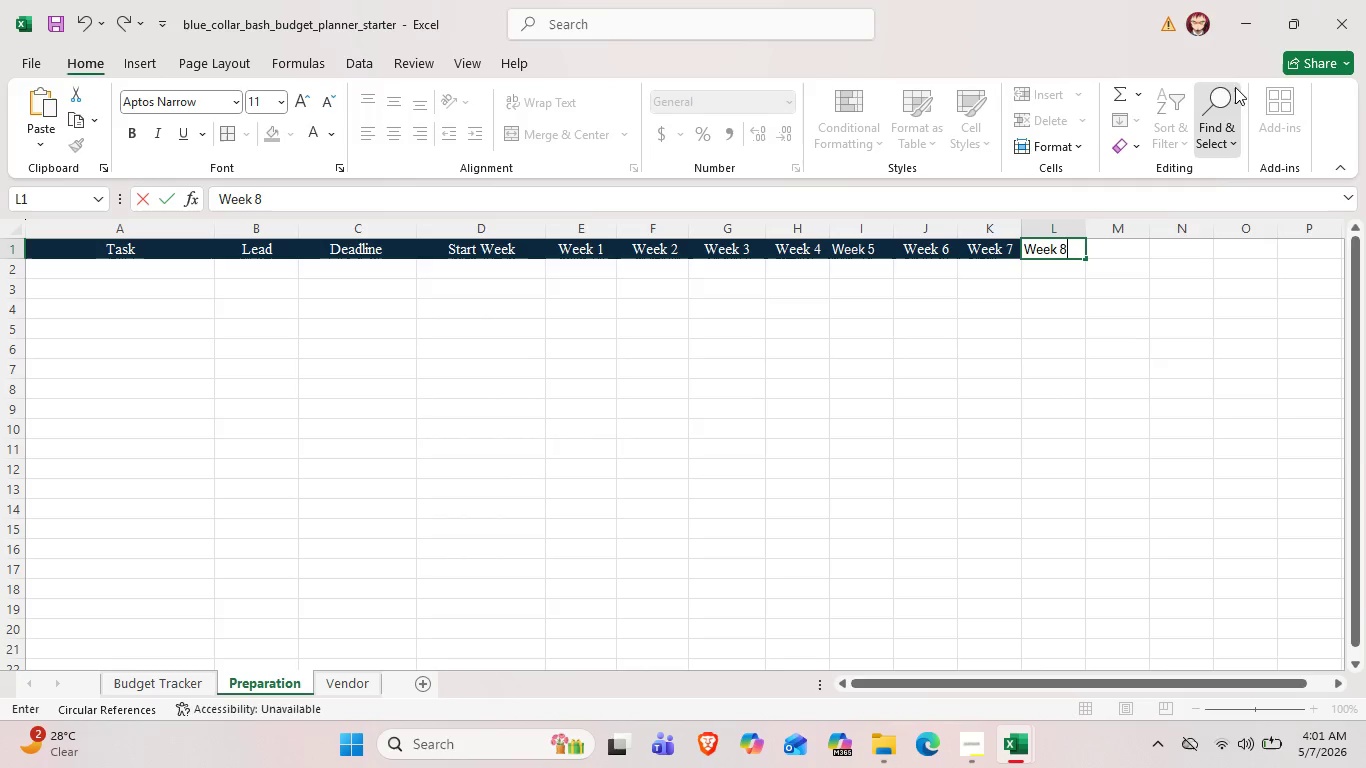 
left_click([1235, 87])
 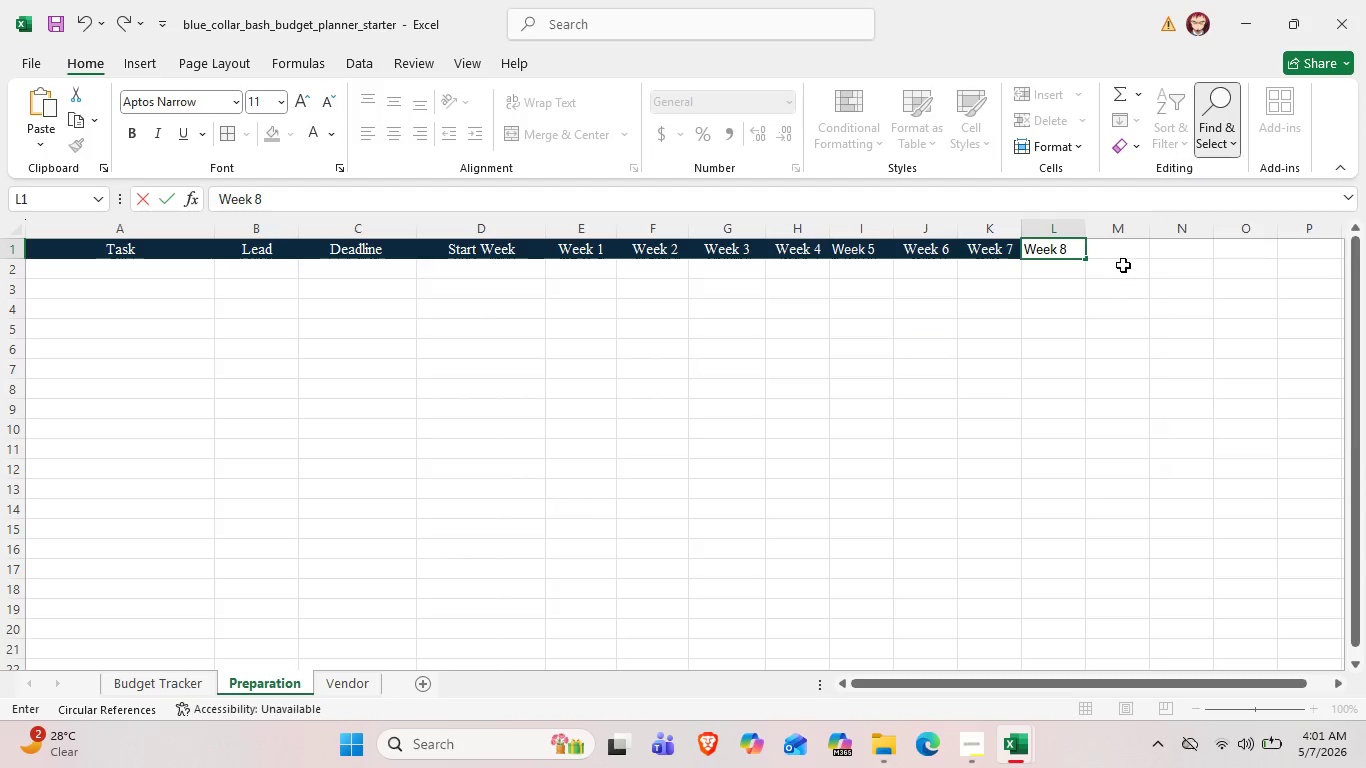 
left_click([1123, 265])
 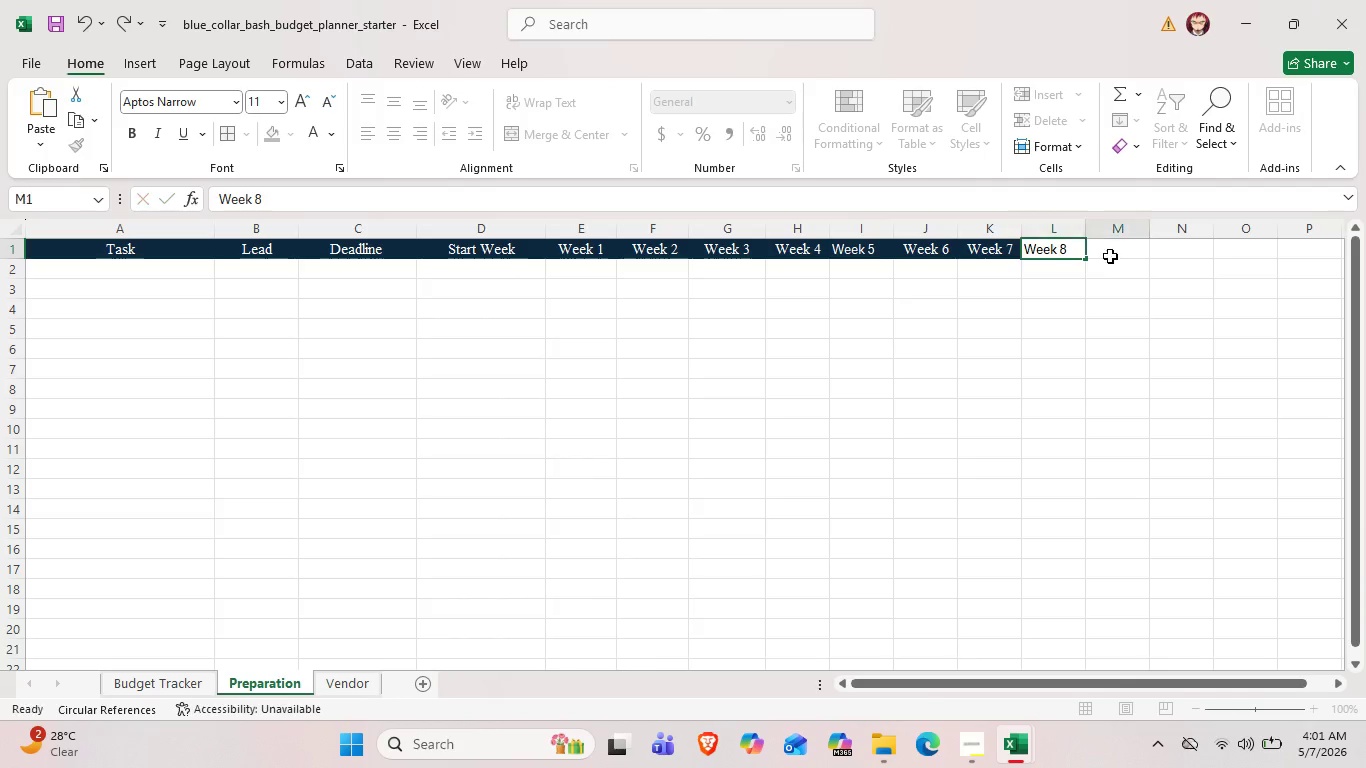 
left_click([1110, 256])
 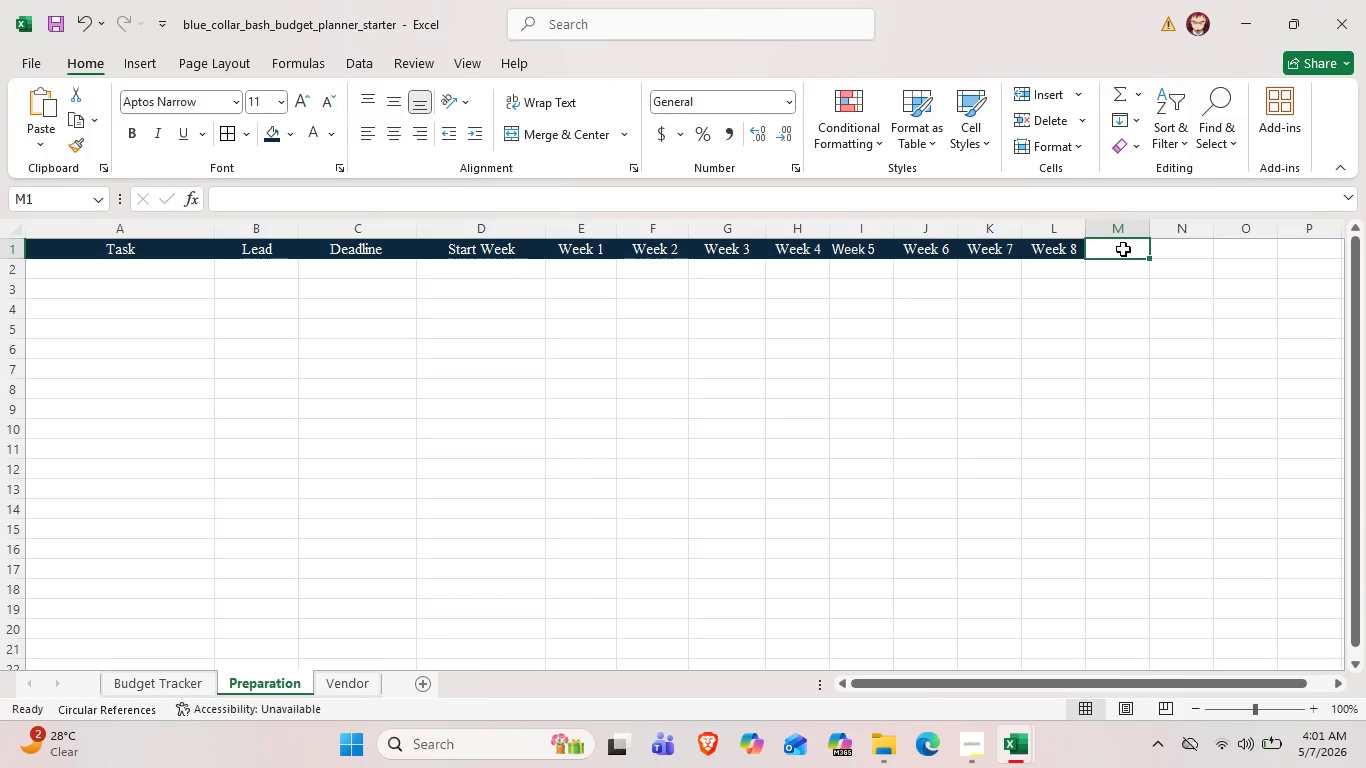 
double_click([1123, 249])
 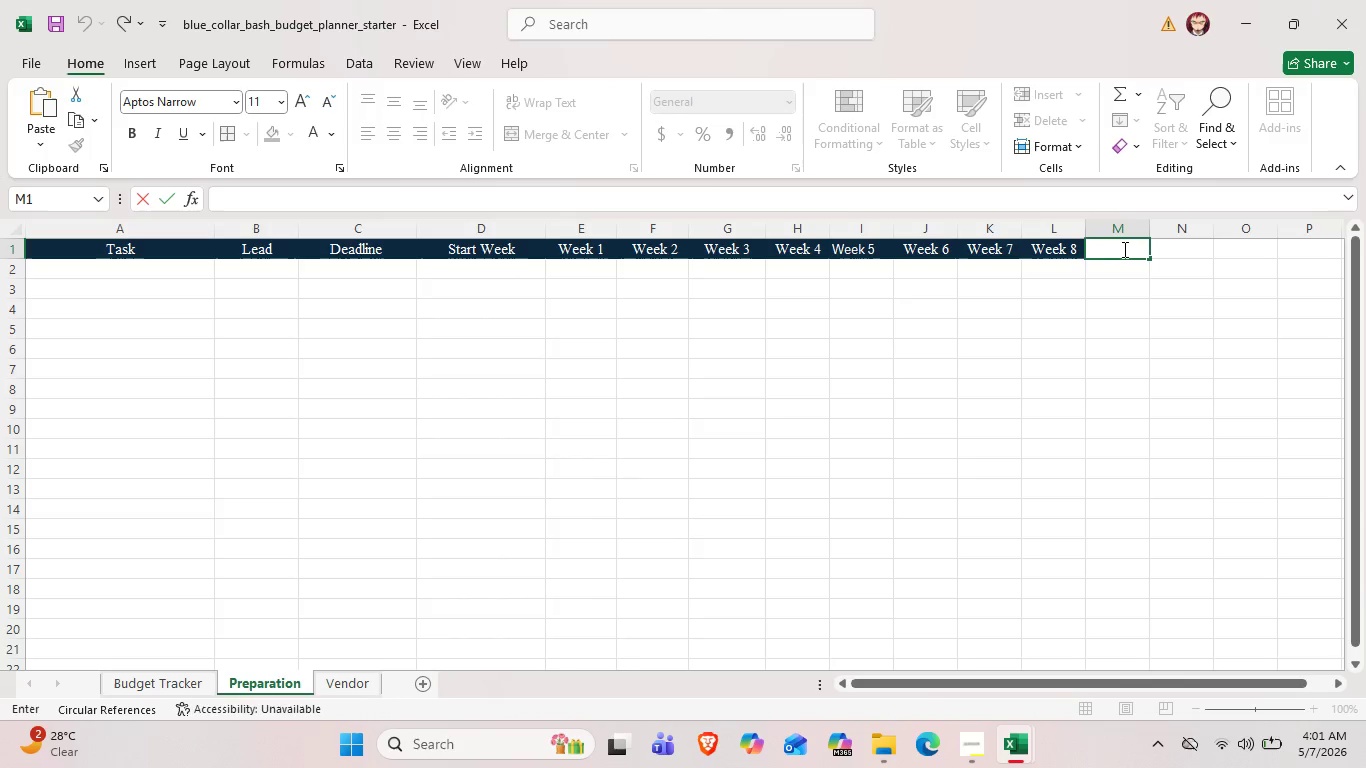 
type(Week 9)
 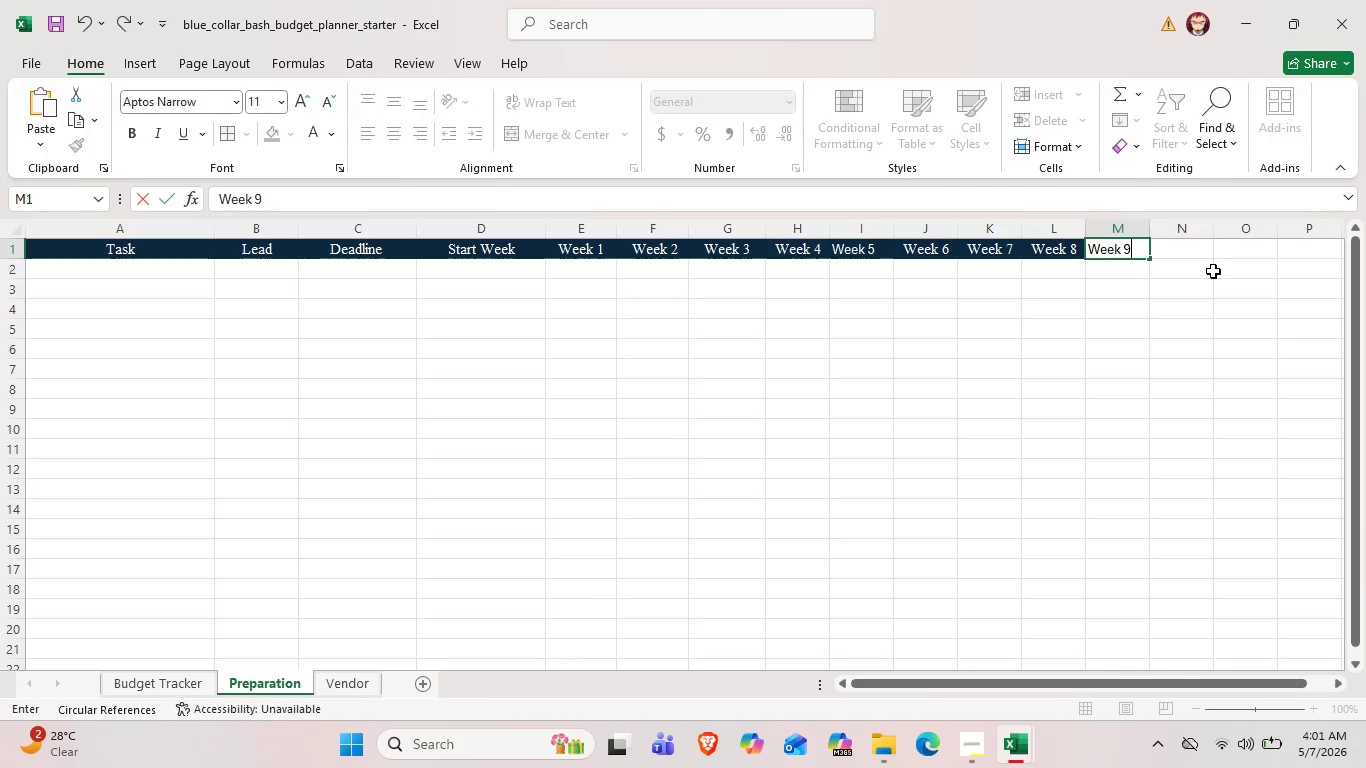 
left_click([1213, 271])
 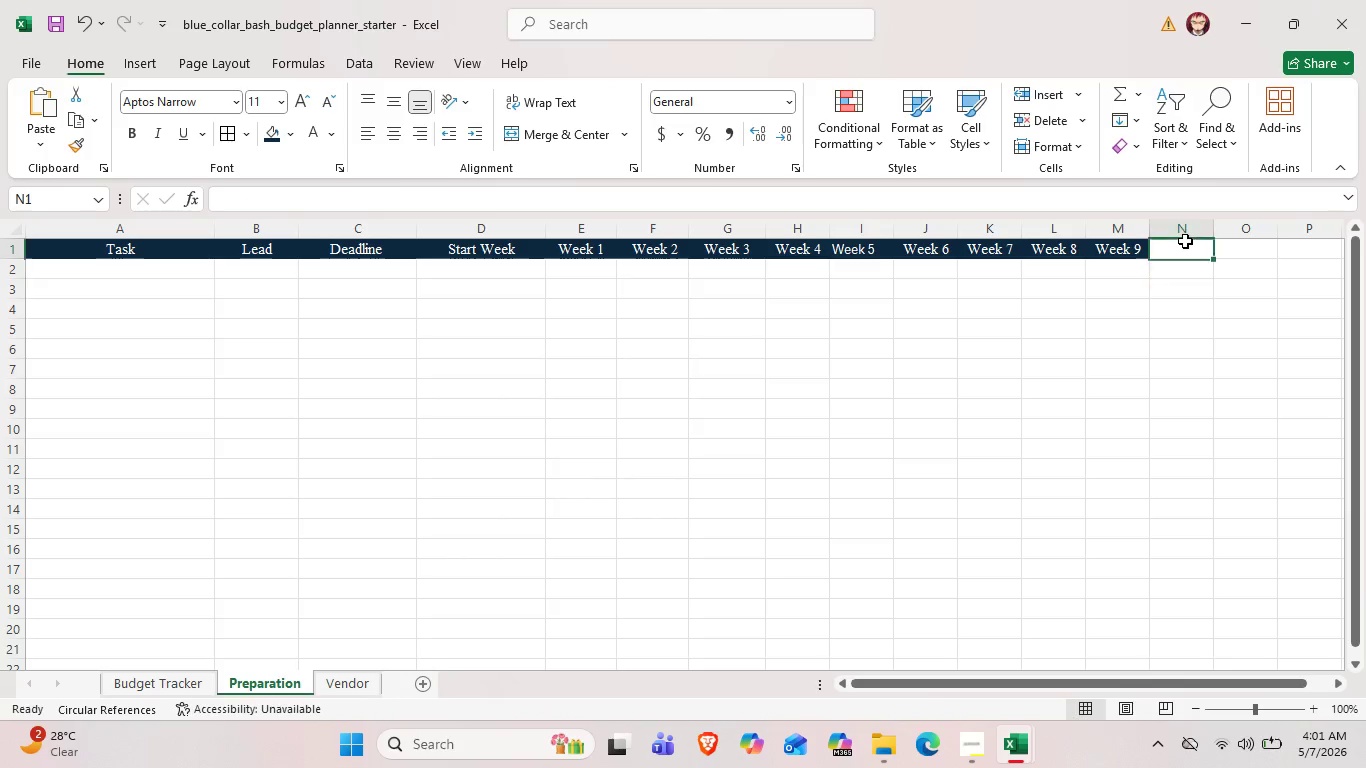 
double_click([1185, 241])
 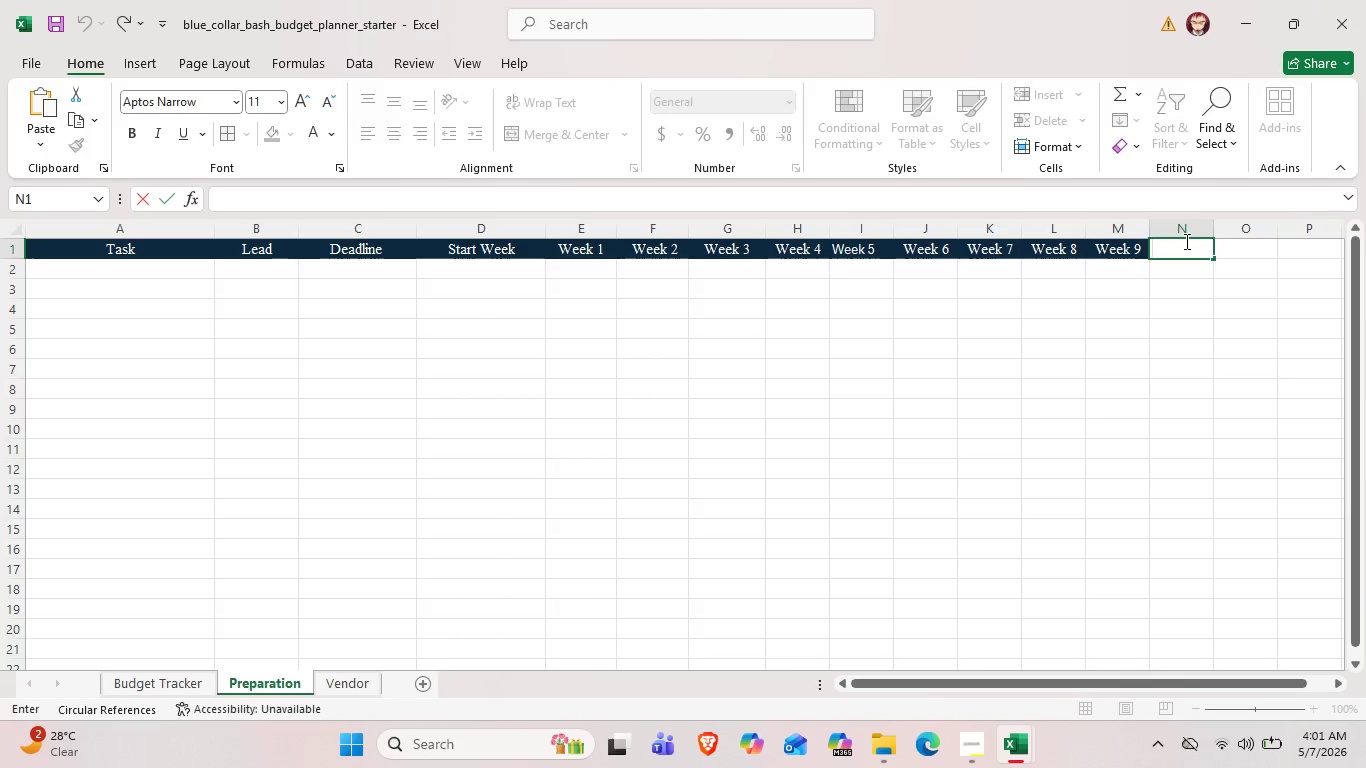 
type(Week 10)
 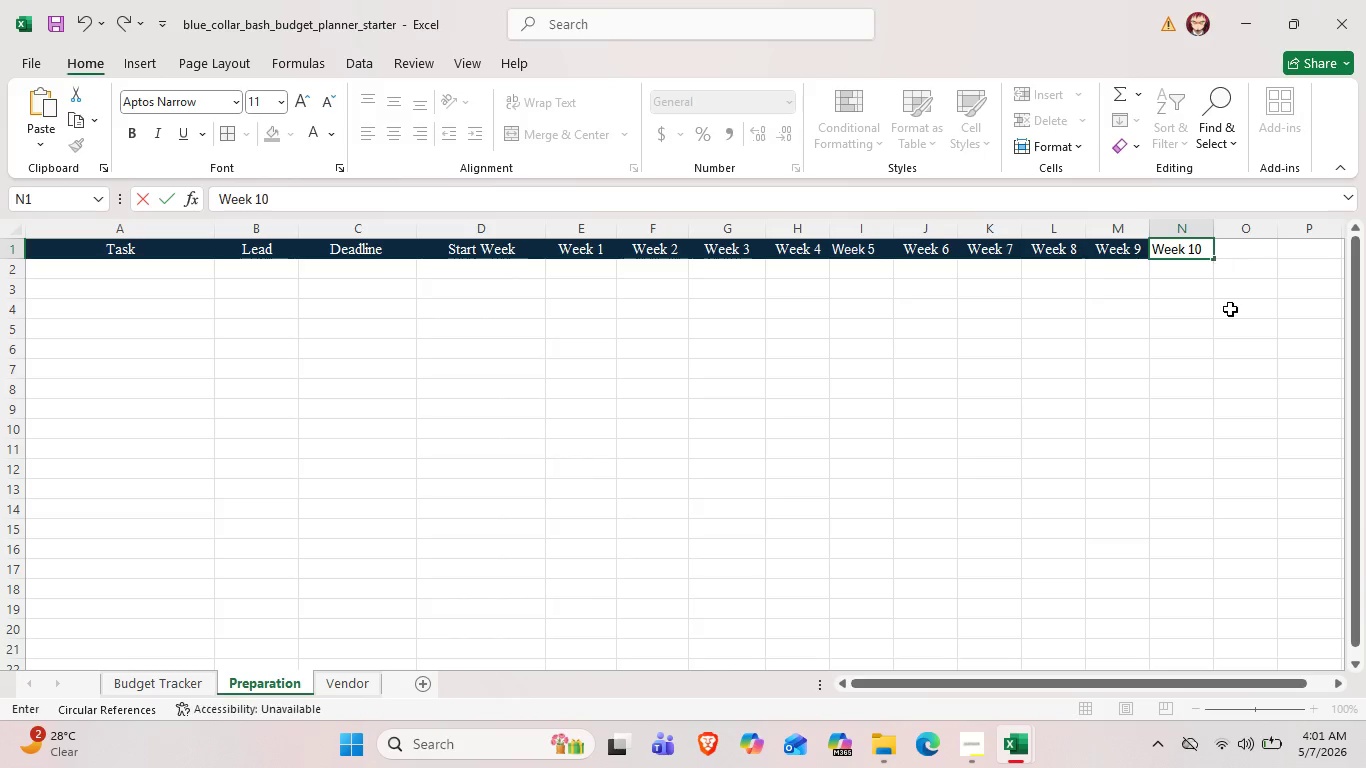 
left_click([1230, 311])
 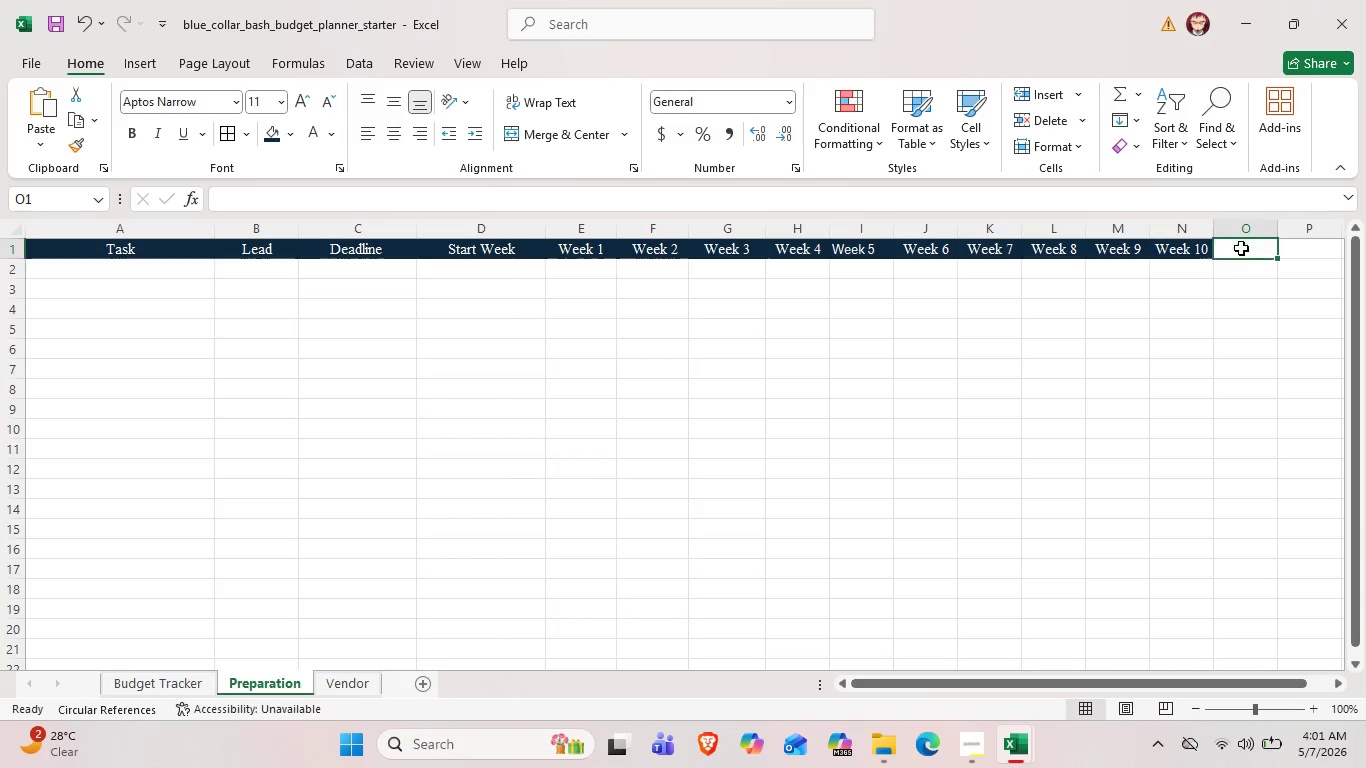 
double_click([1241, 248])
 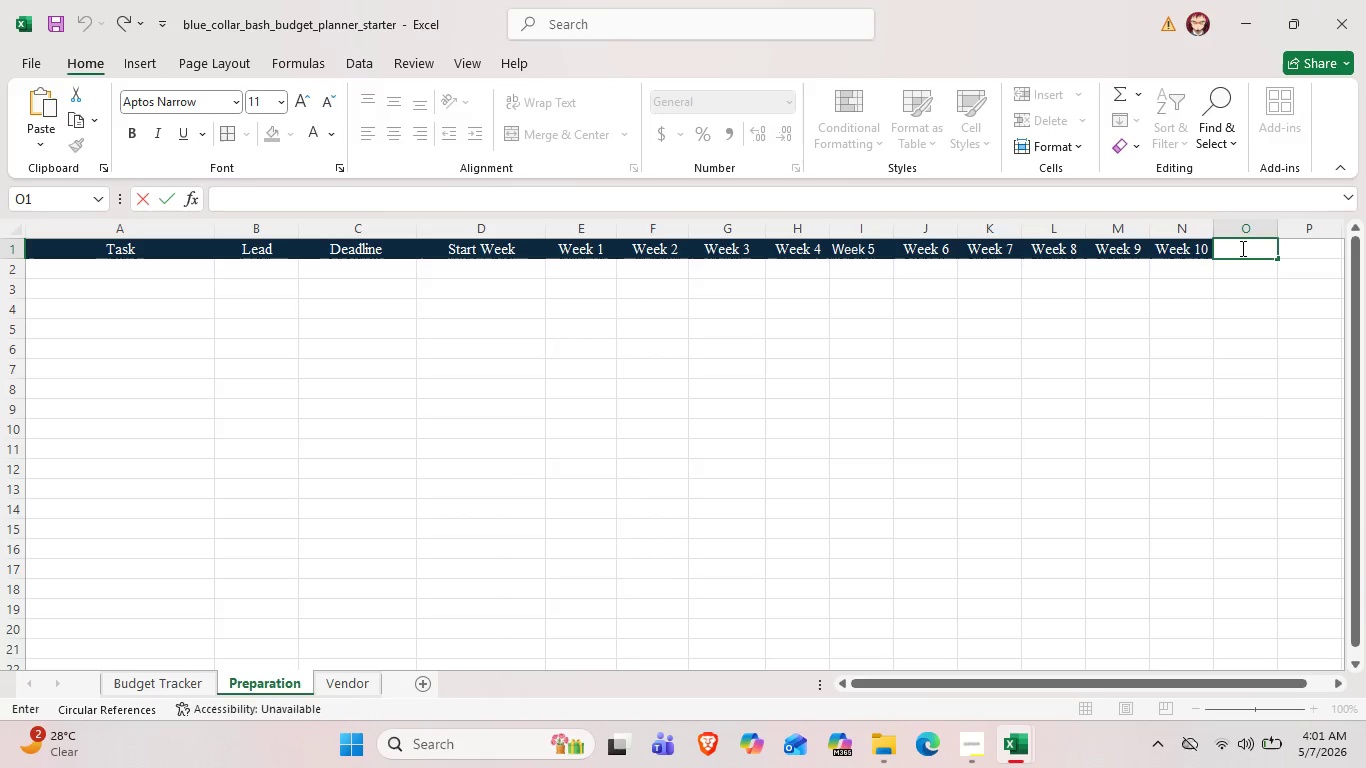 
type(Week 11)
 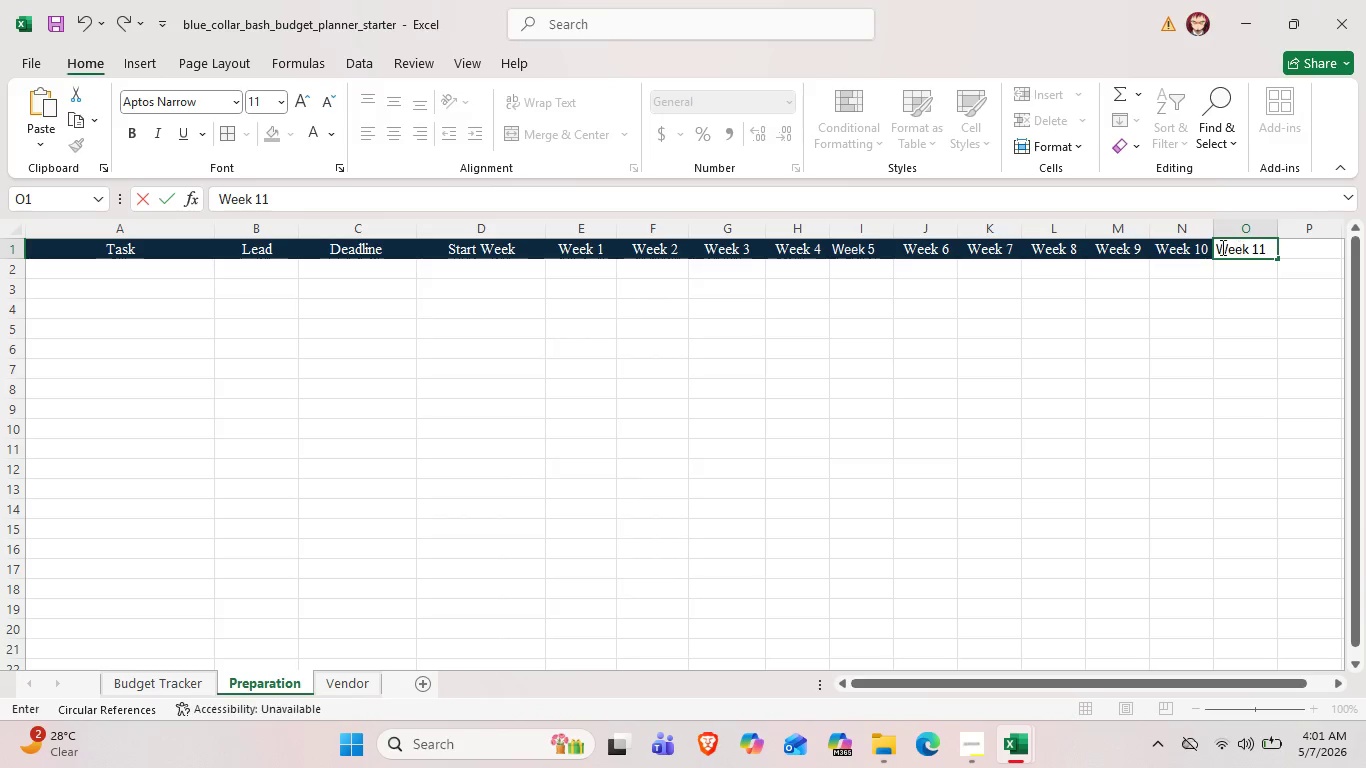 
scroll: coordinate [1238, 248], scroll_direction: up, amount: 1.0
 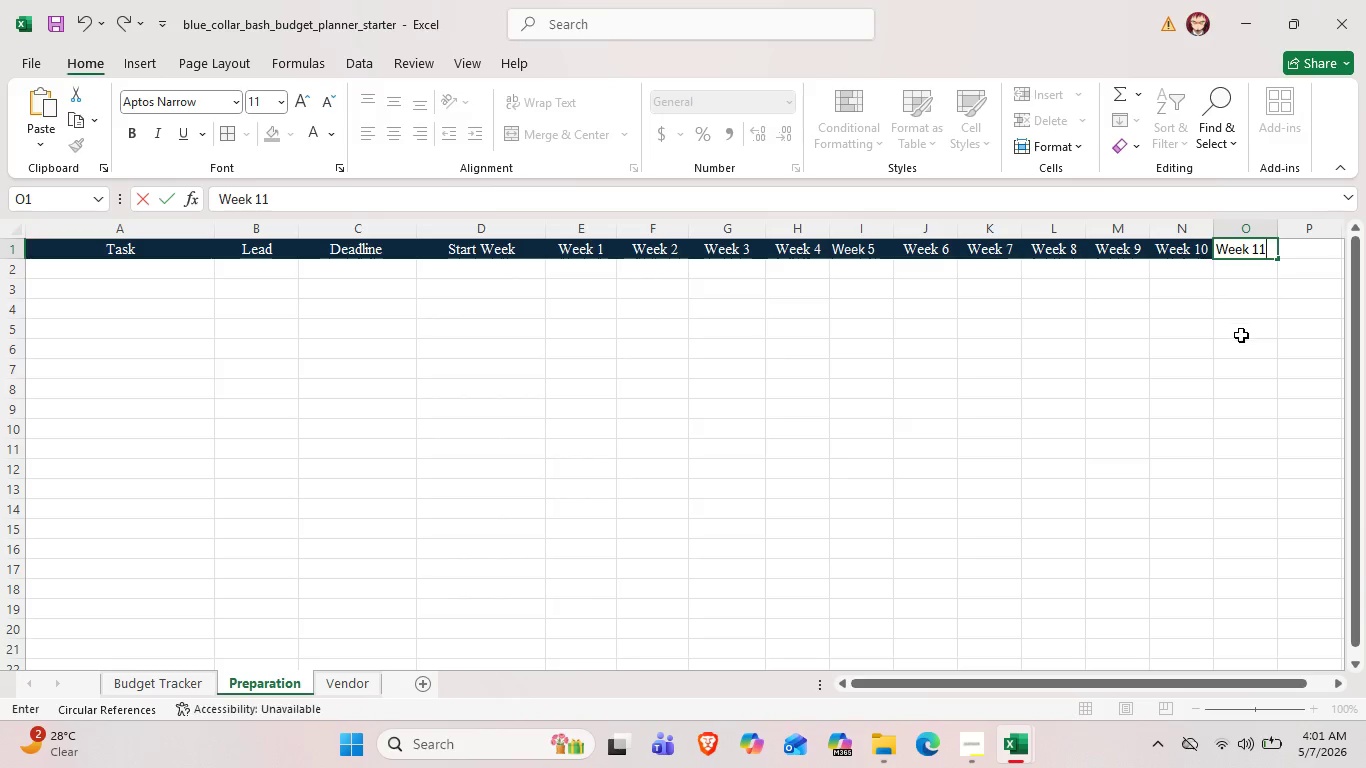 
left_click([1241, 335])
 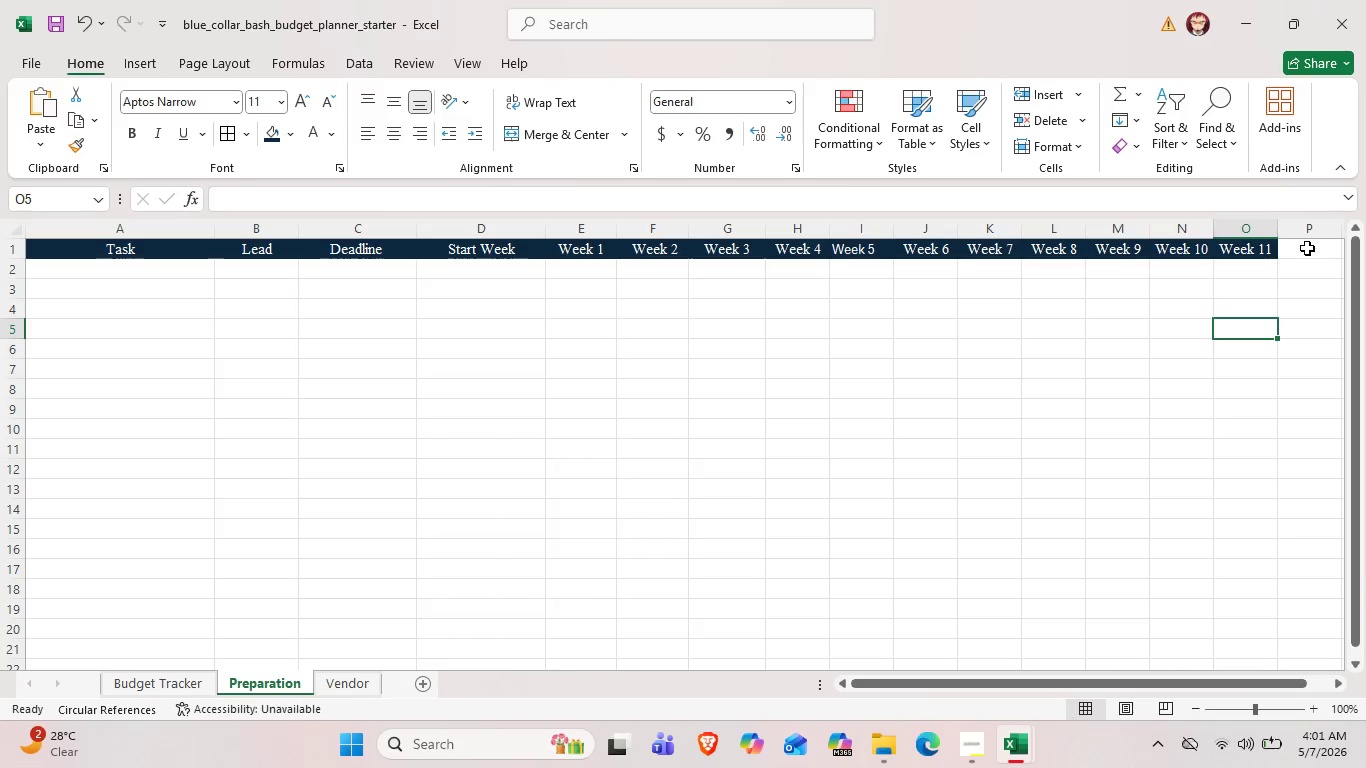 
double_click([1306, 247])
 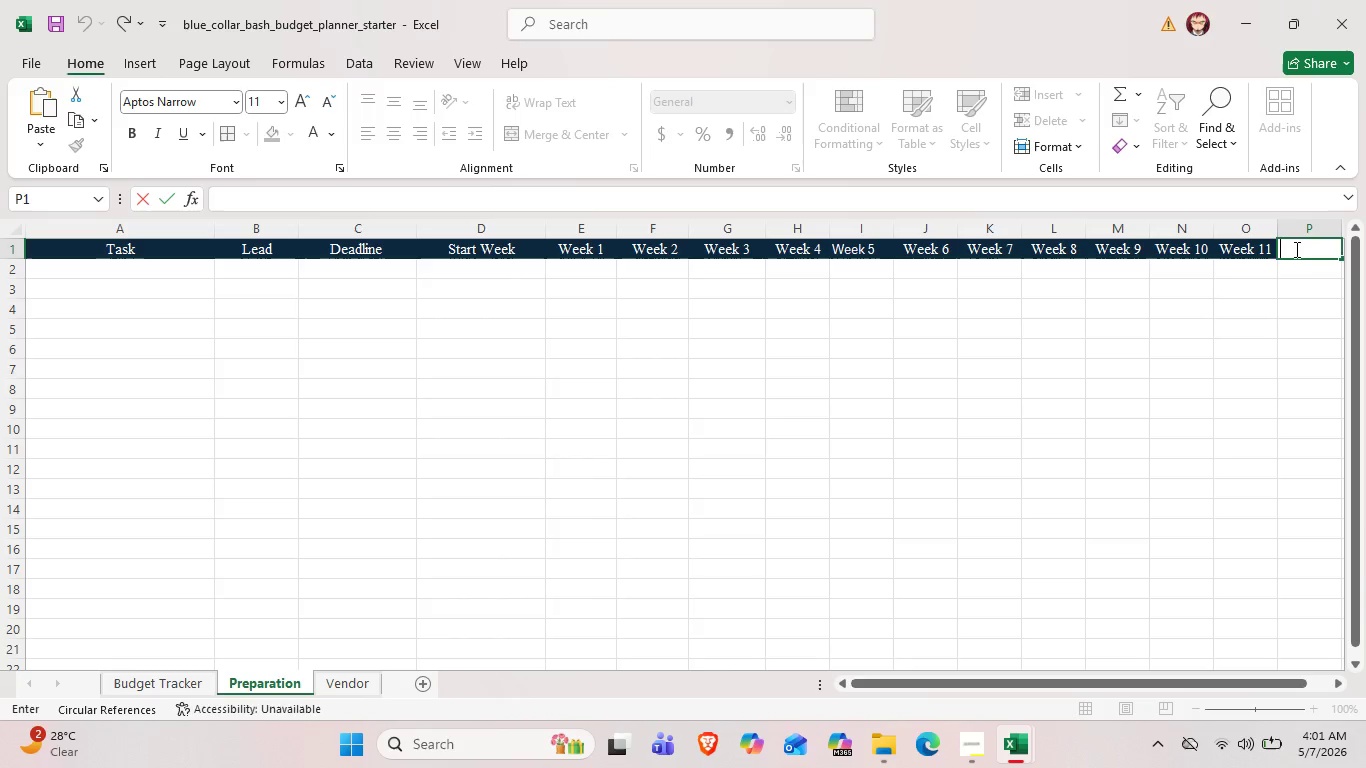 
type(Week 12)
 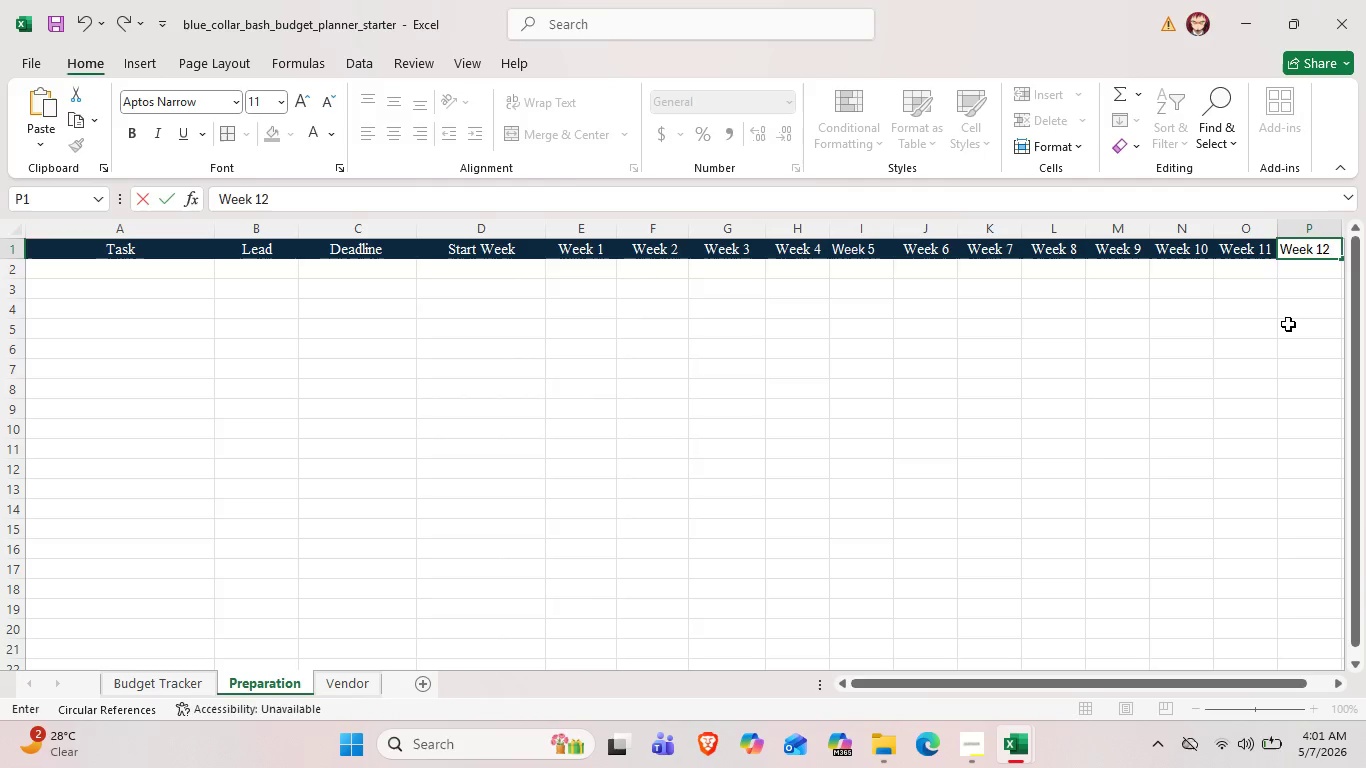 
left_click([1288, 324])
 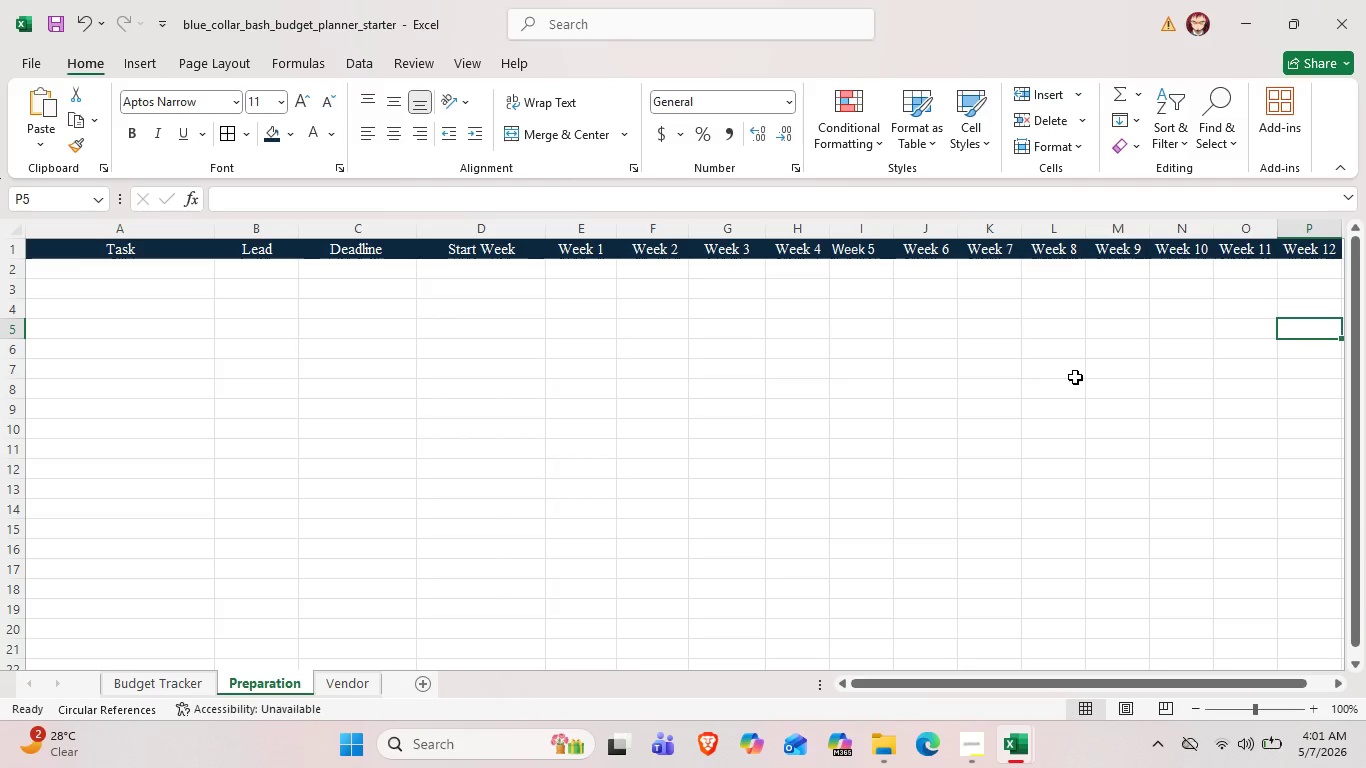 
wait(8.67)
 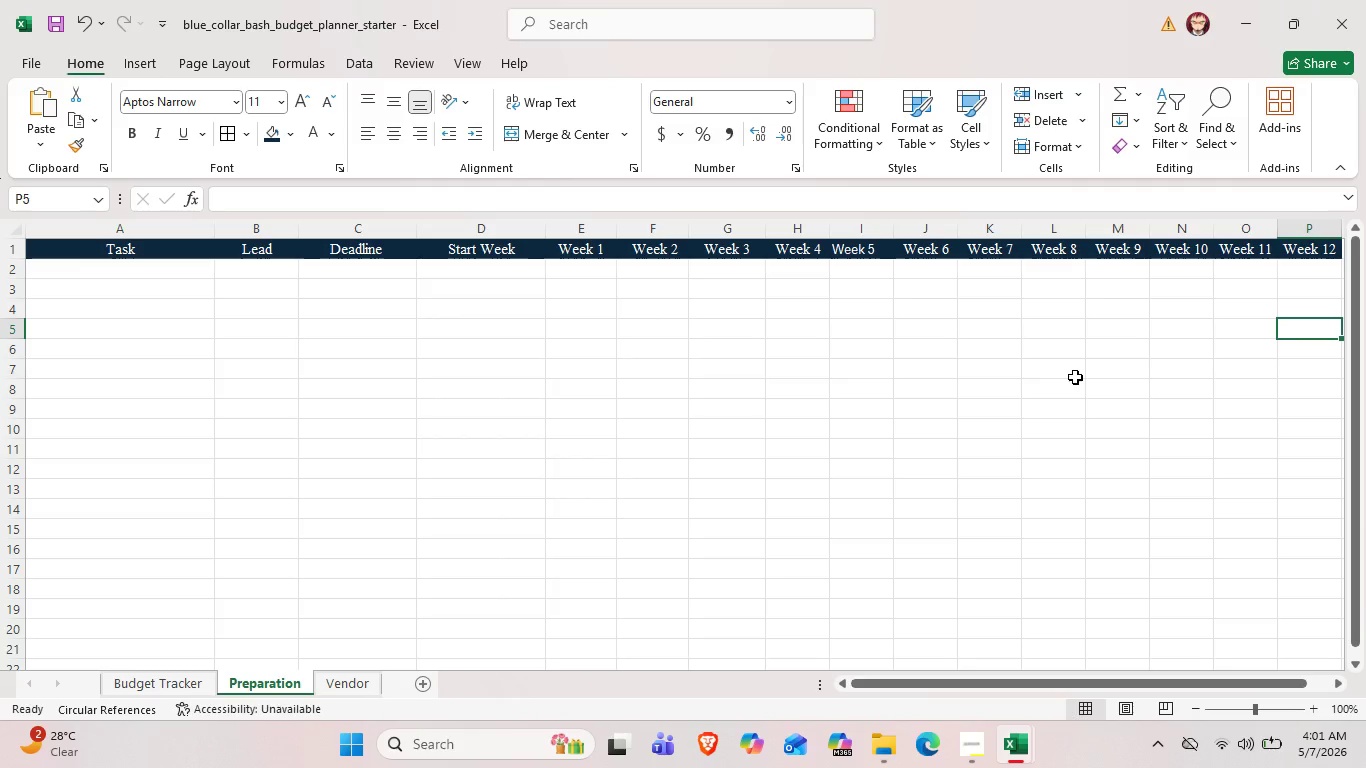 
double_click([180, 267])
 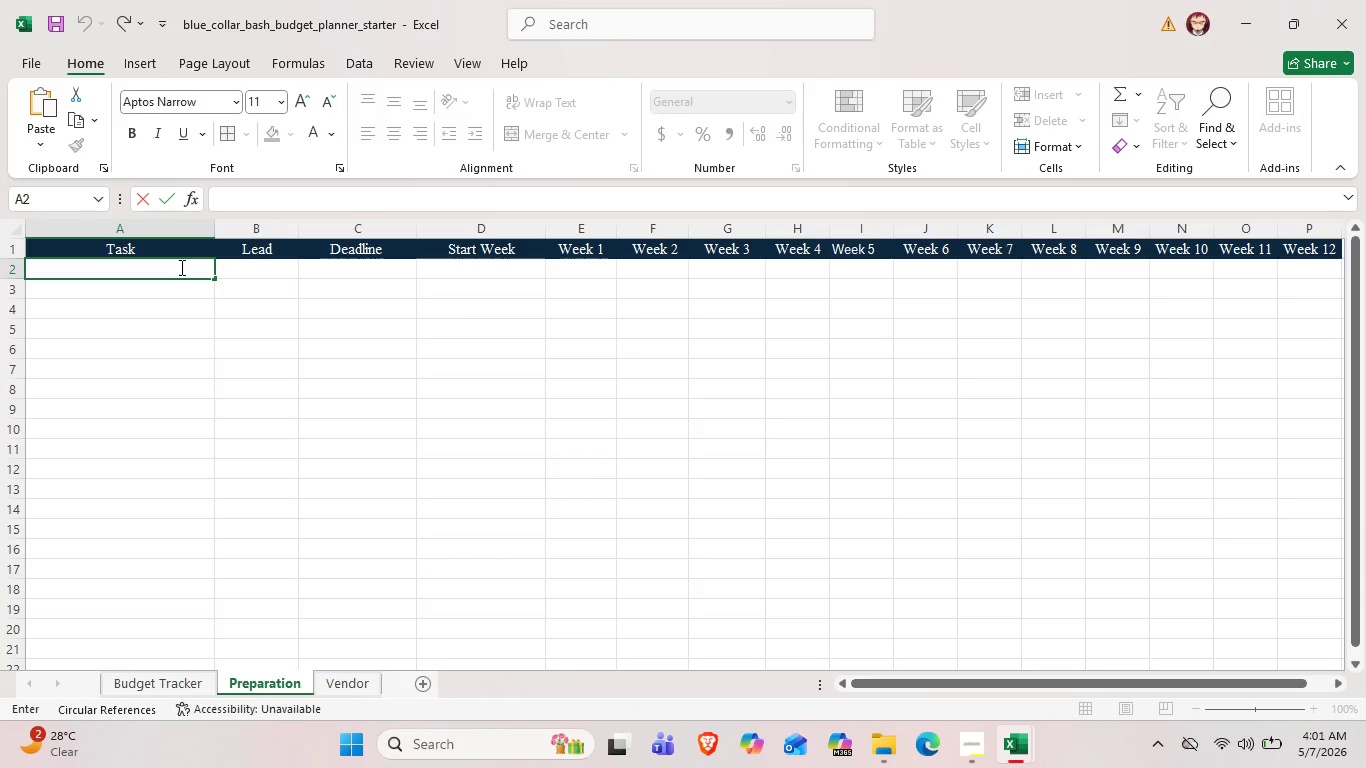 
type(Finalize permit for welding demo)
 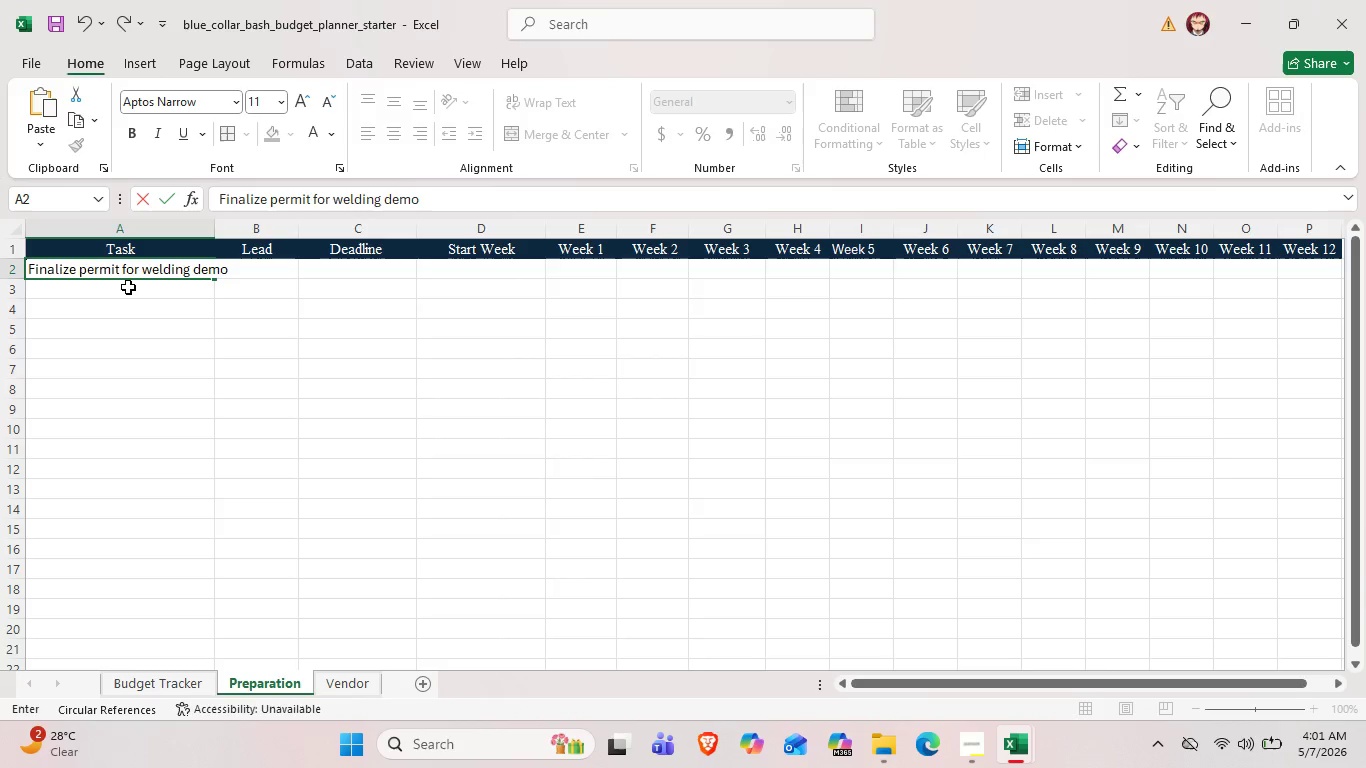 
wait(7.98)
 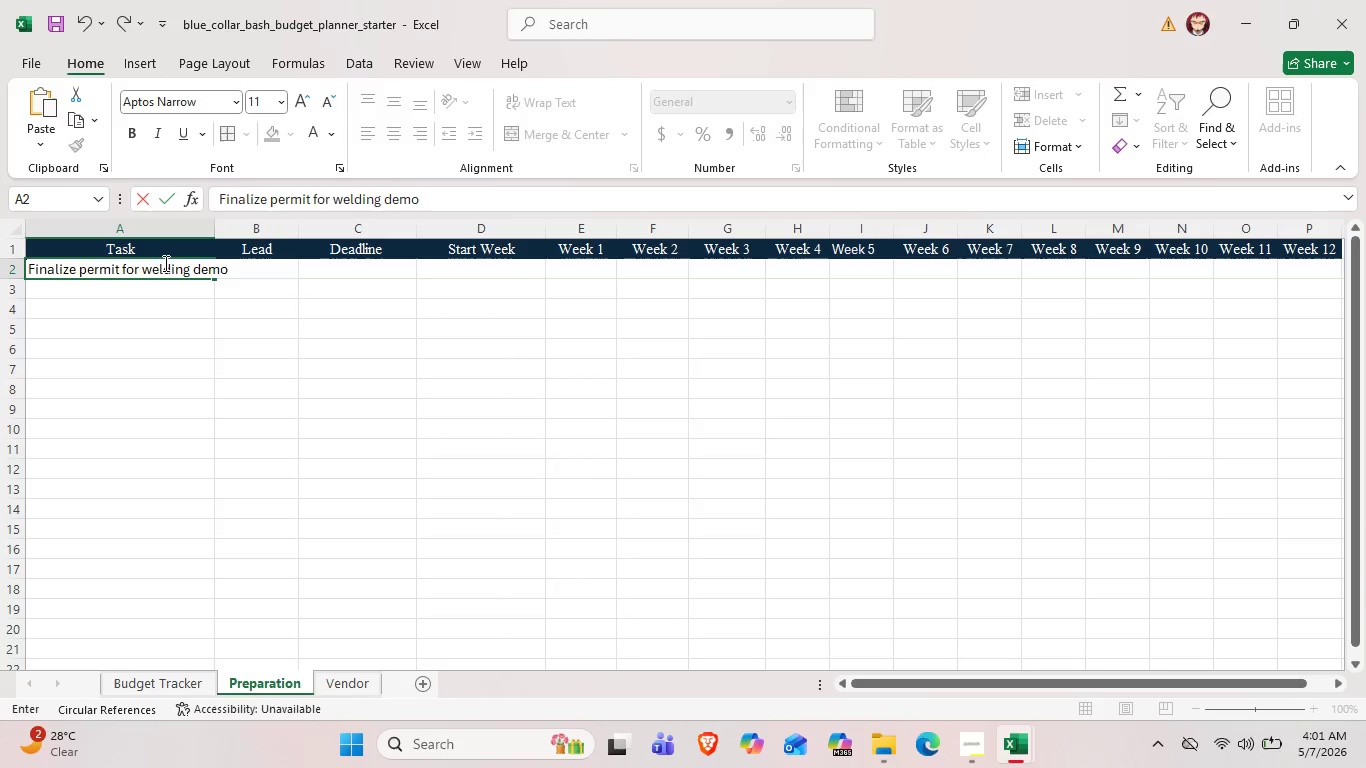 
double_click([215, 223])
 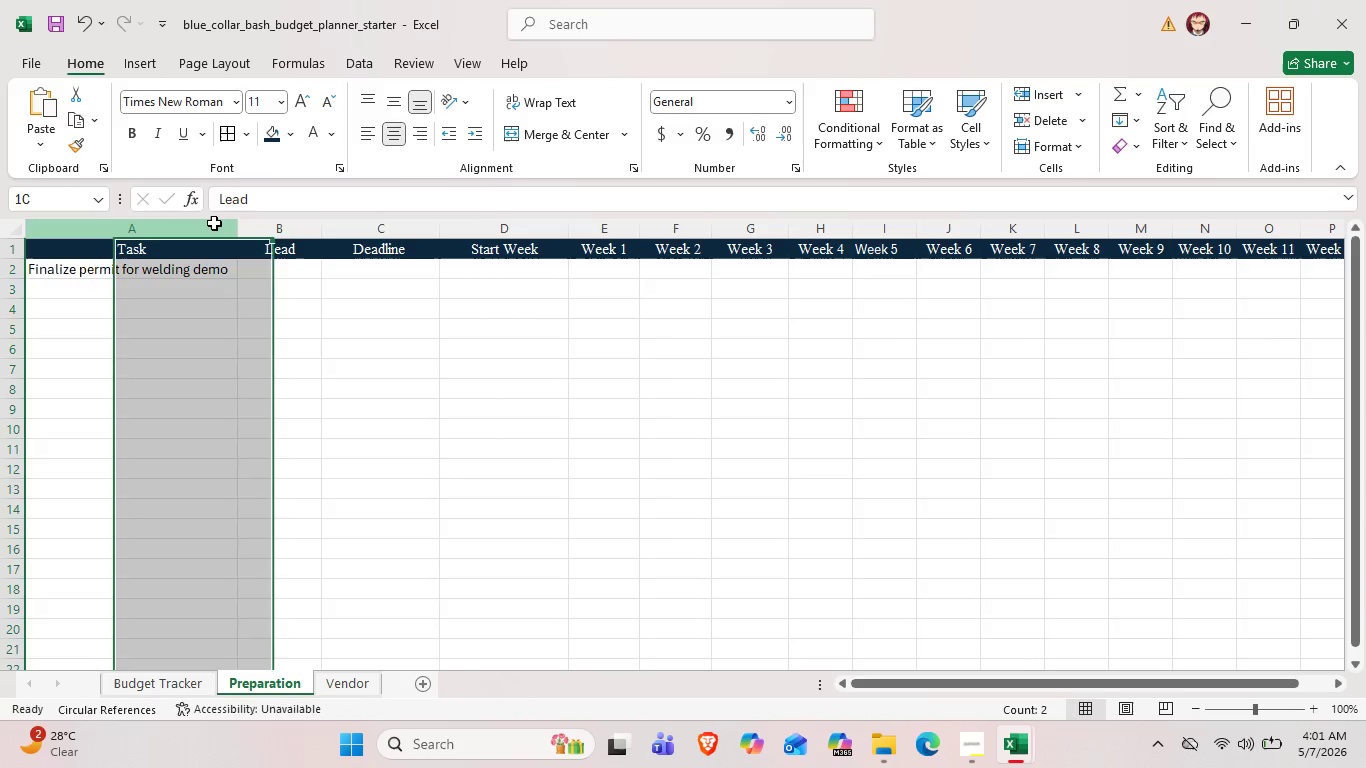 
left_click_drag(start_coordinate=[214, 223], to_coordinate=[229, 226])
 